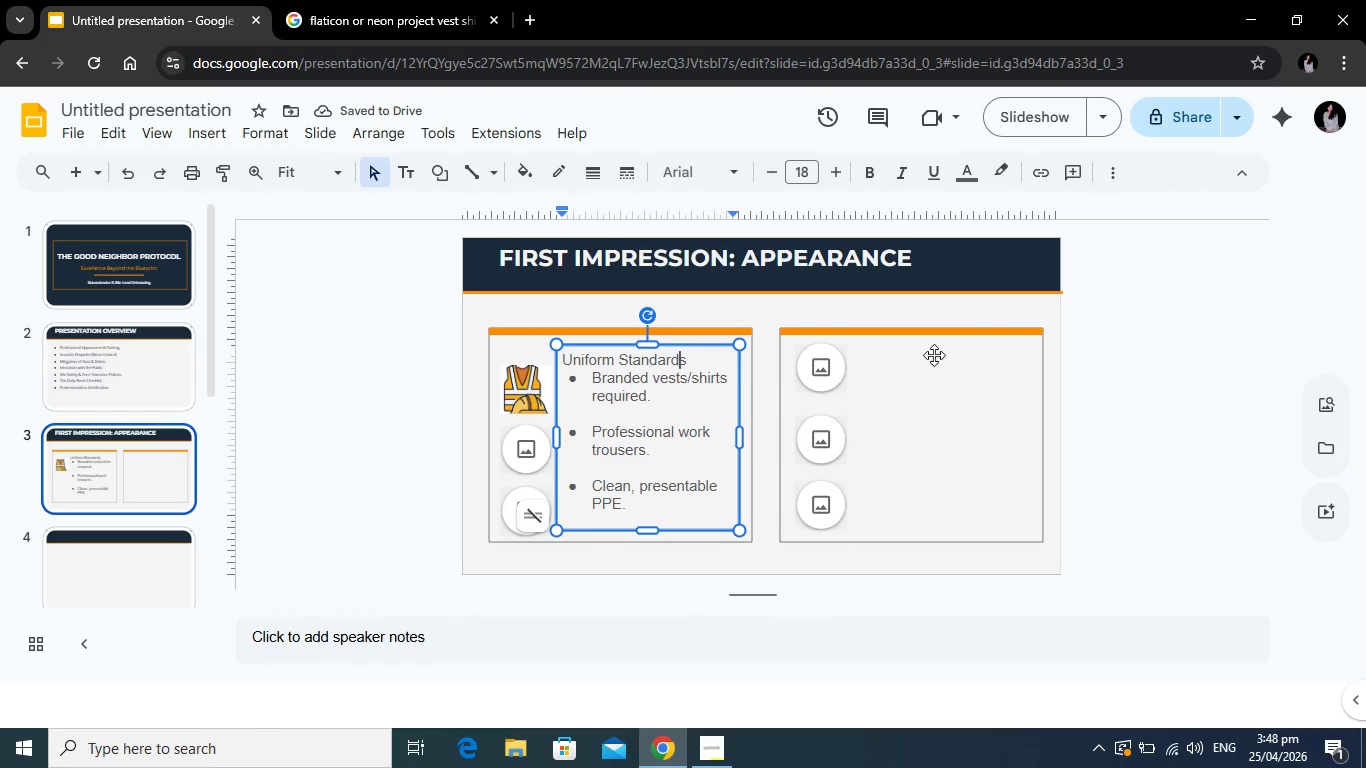 
left_click([933, 355])
 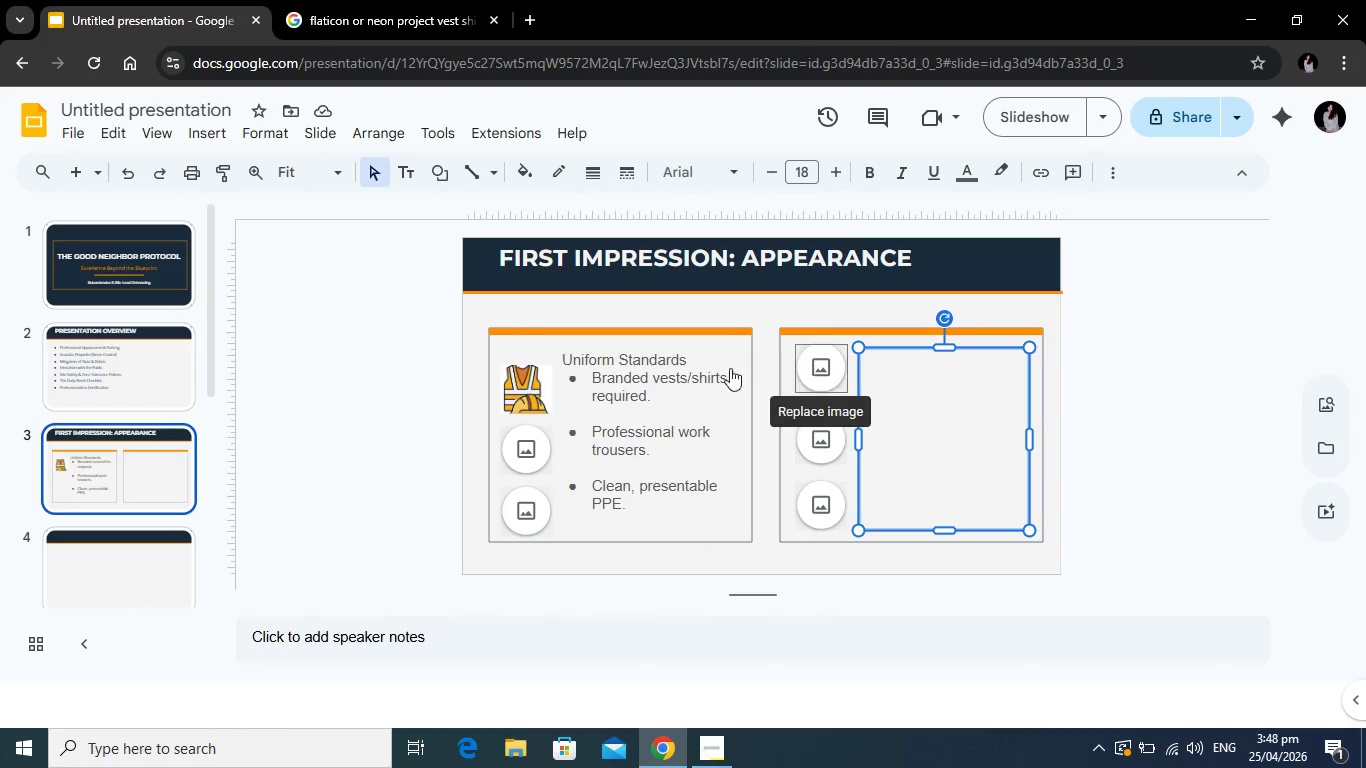 
left_click([677, 375])
 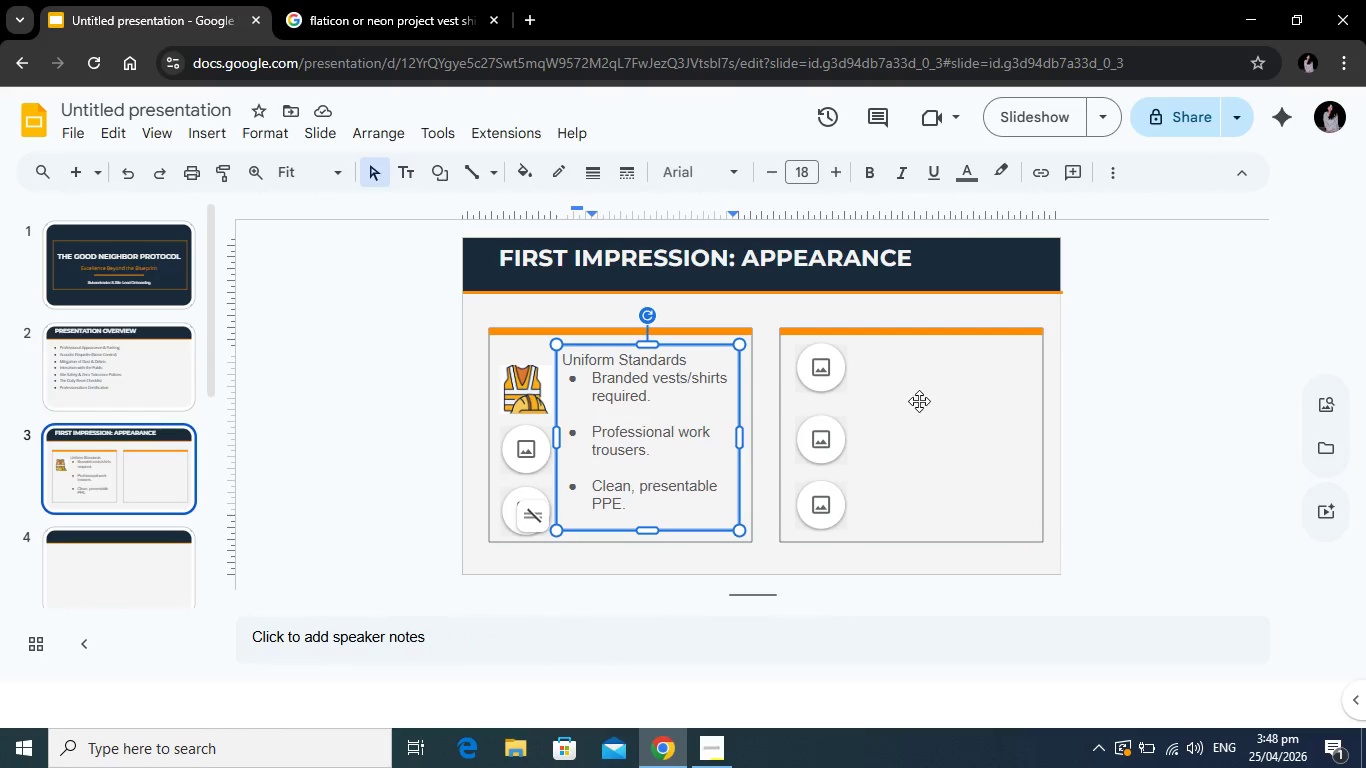 
left_click([919, 401])
 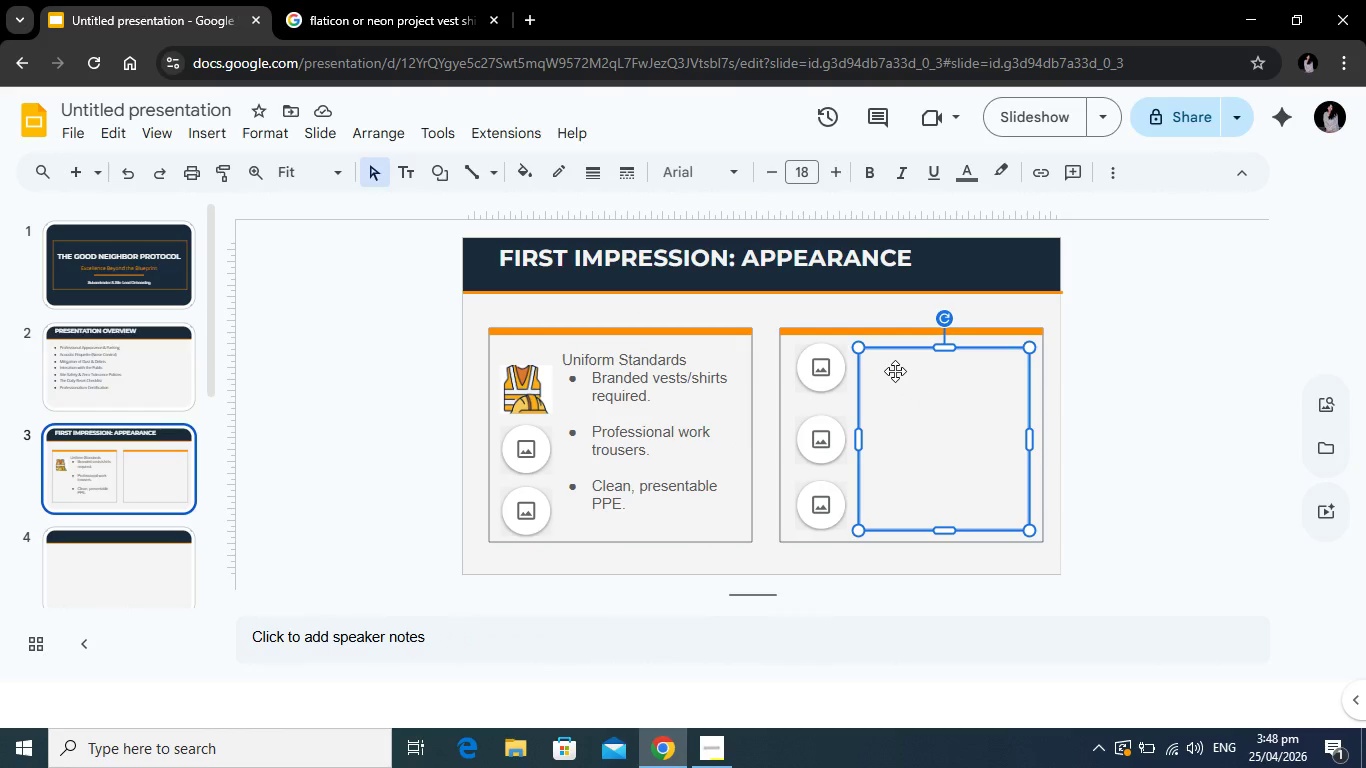 
type(Parking Rules)
 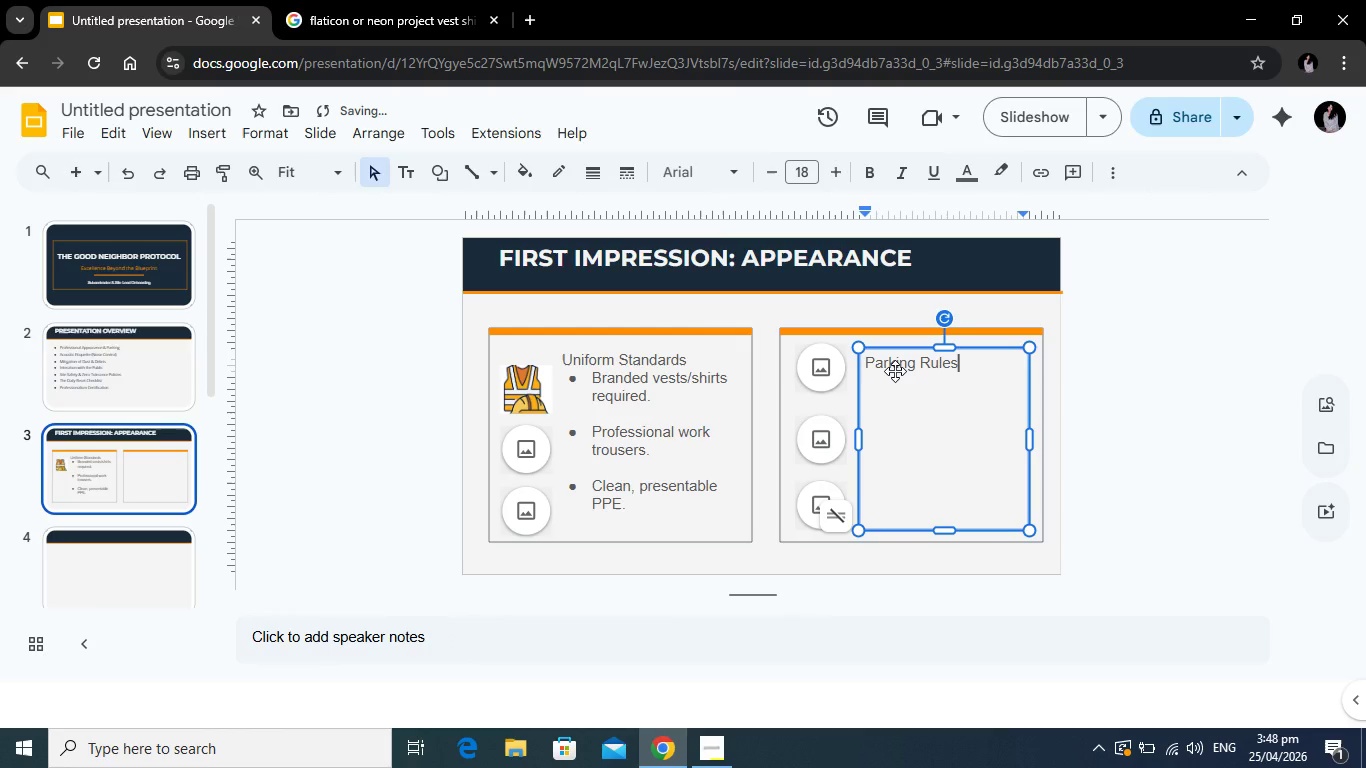 
key(Enter)
 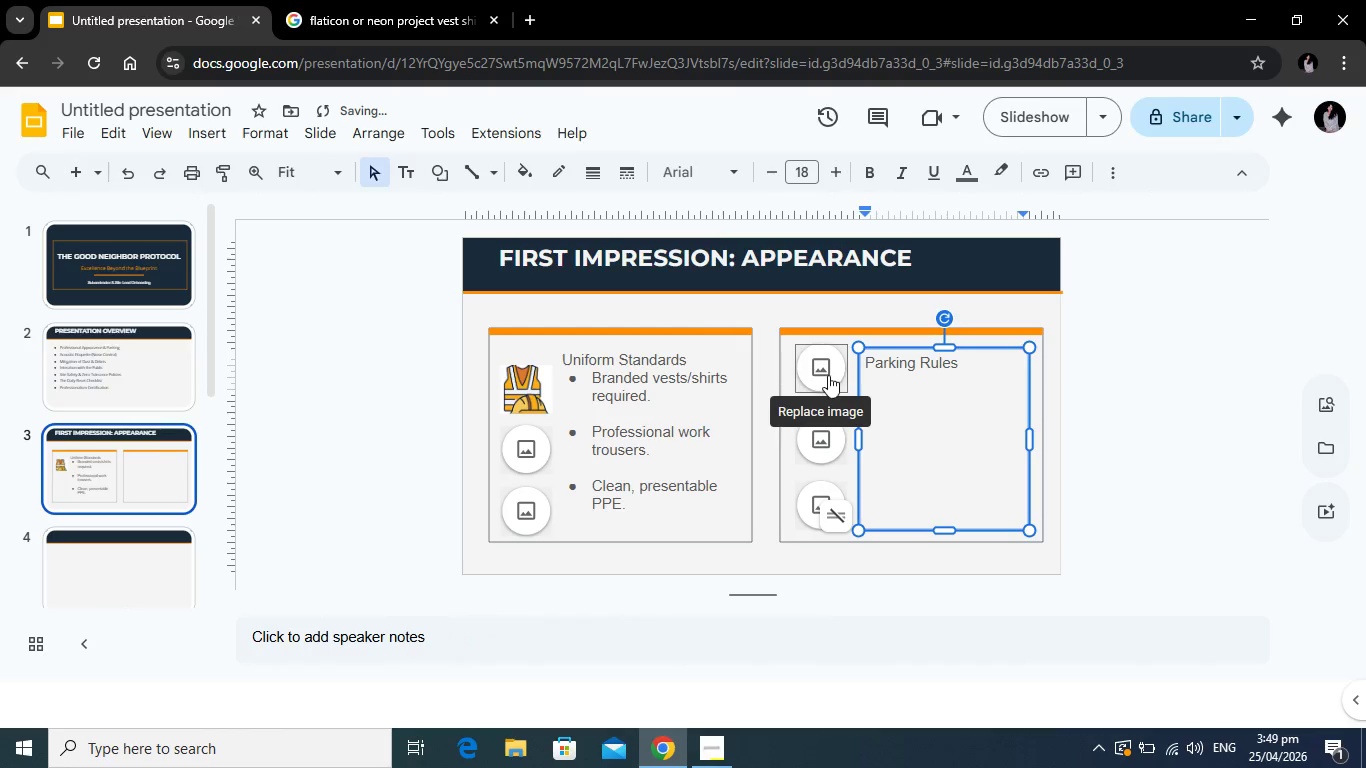 
double_click([825, 372])
 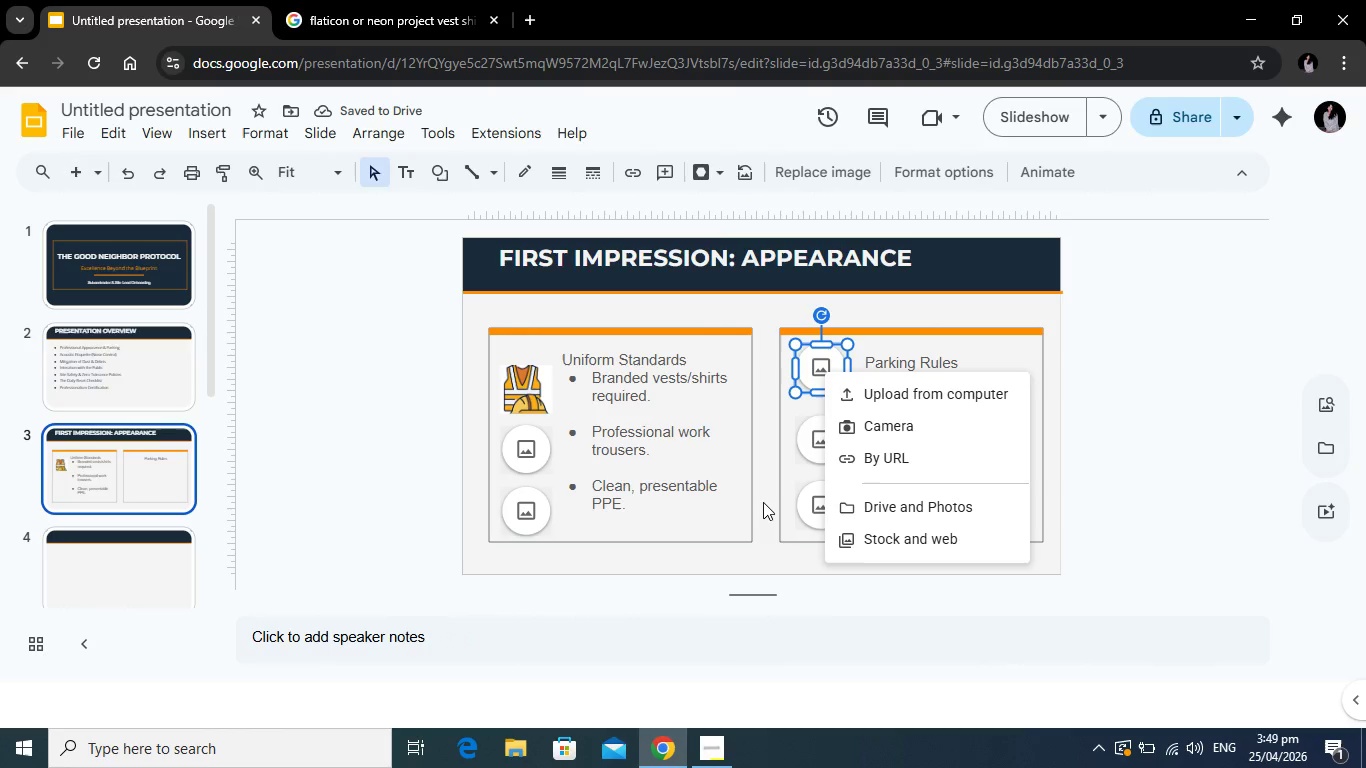 
left_click([763, 502])
 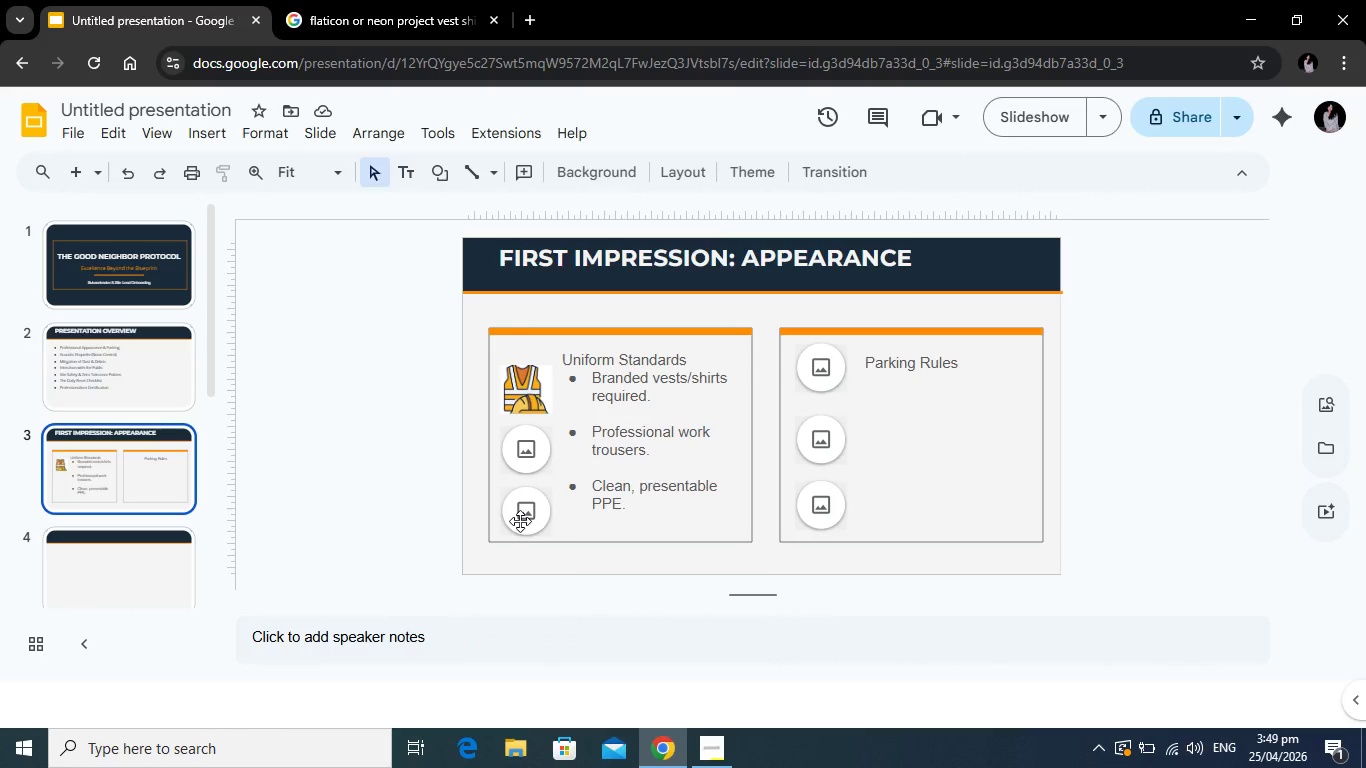 
left_click([531, 509])
 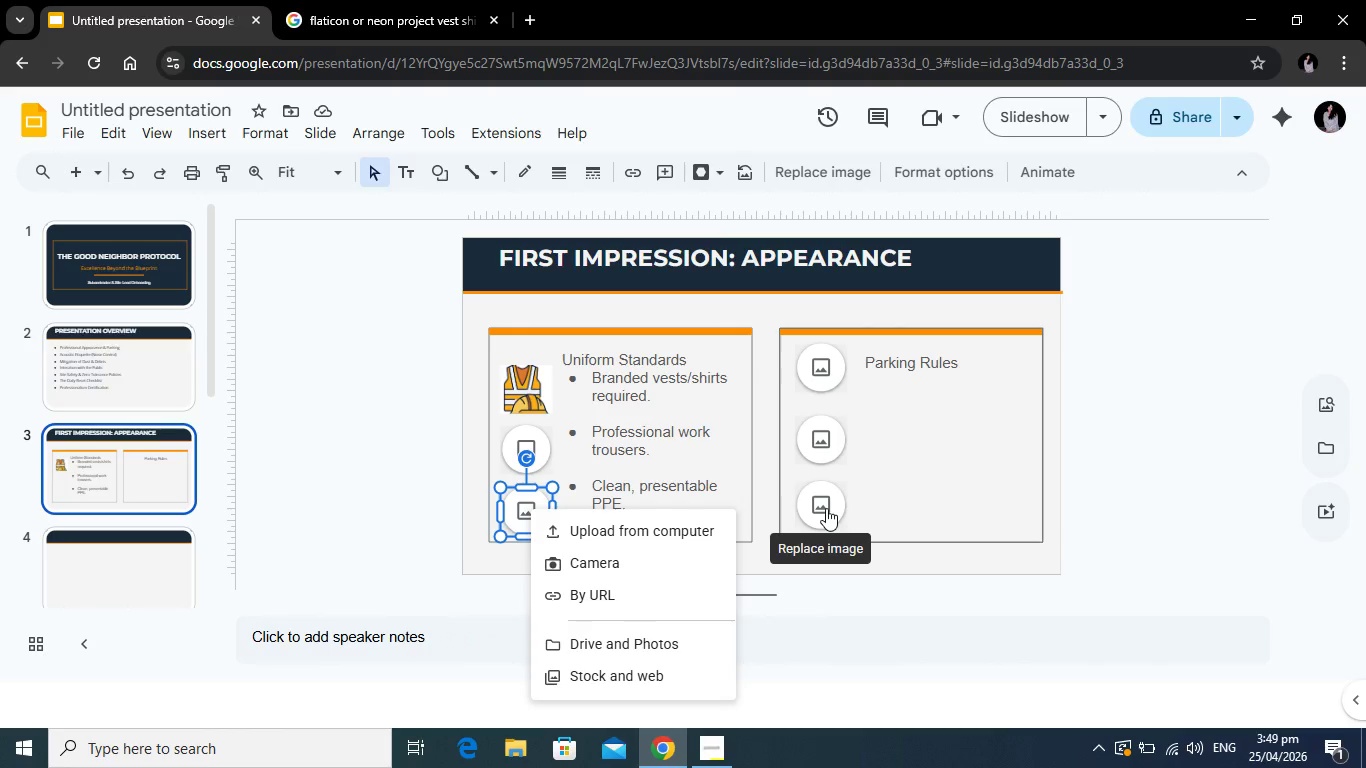 
left_click([827, 508])
 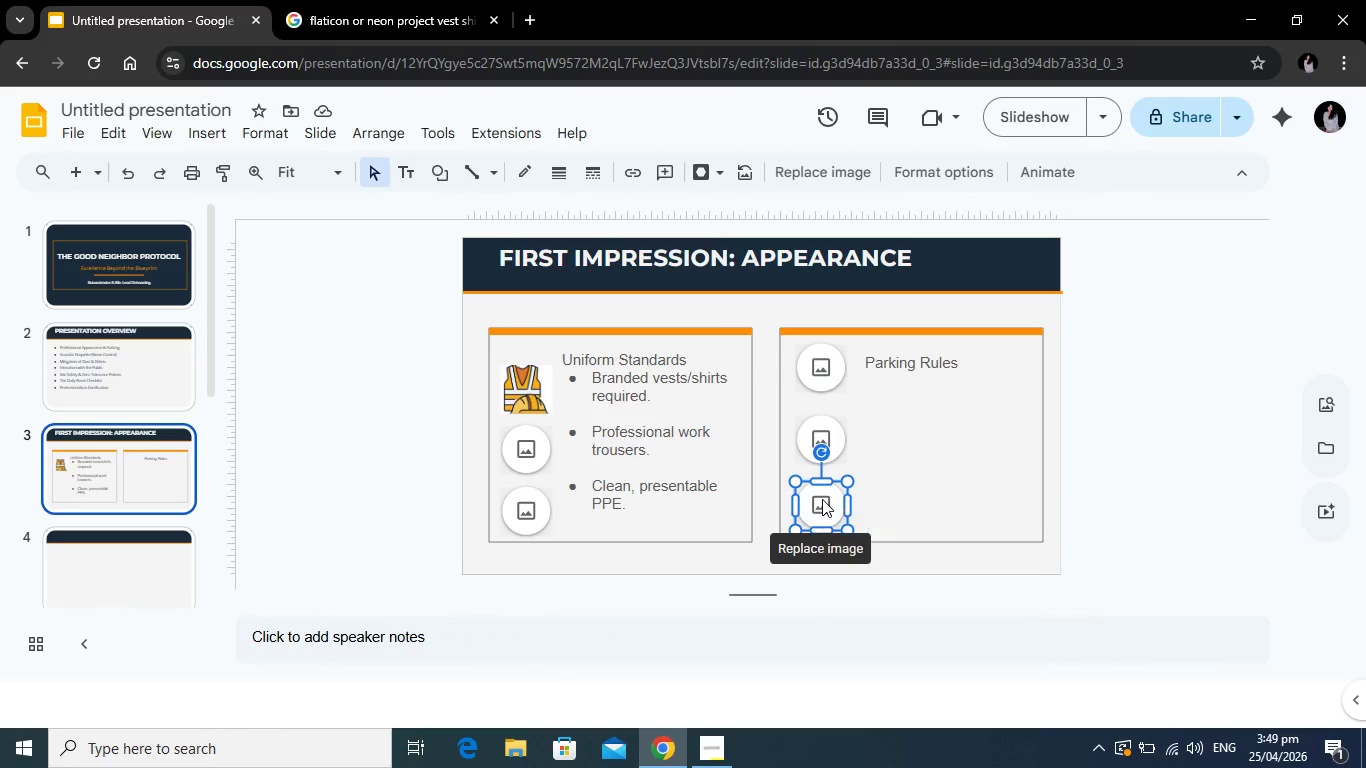 
left_click_drag(start_coordinate=[822, 499], to_coordinate=[818, 504])
 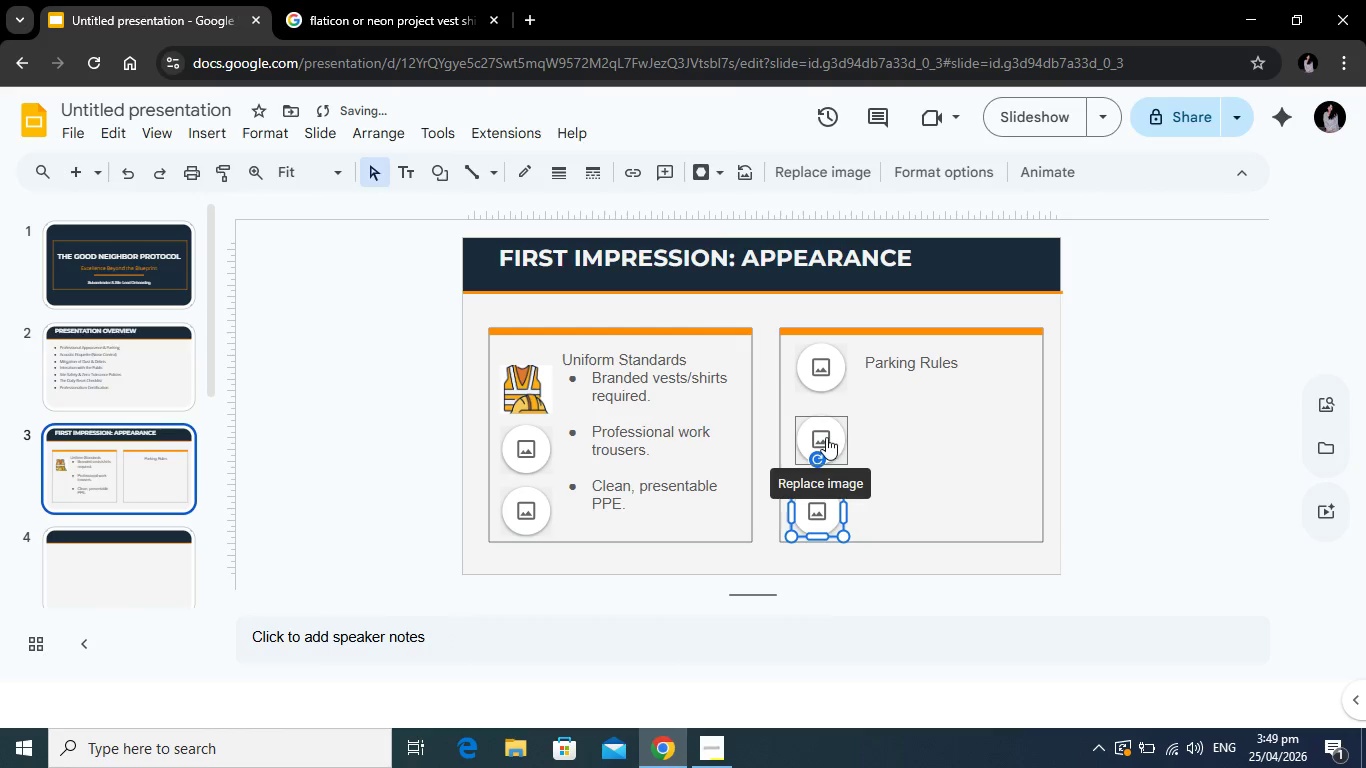 
left_click_drag(start_coordinate=[826, 437], to_coordinate=[822, 444])
 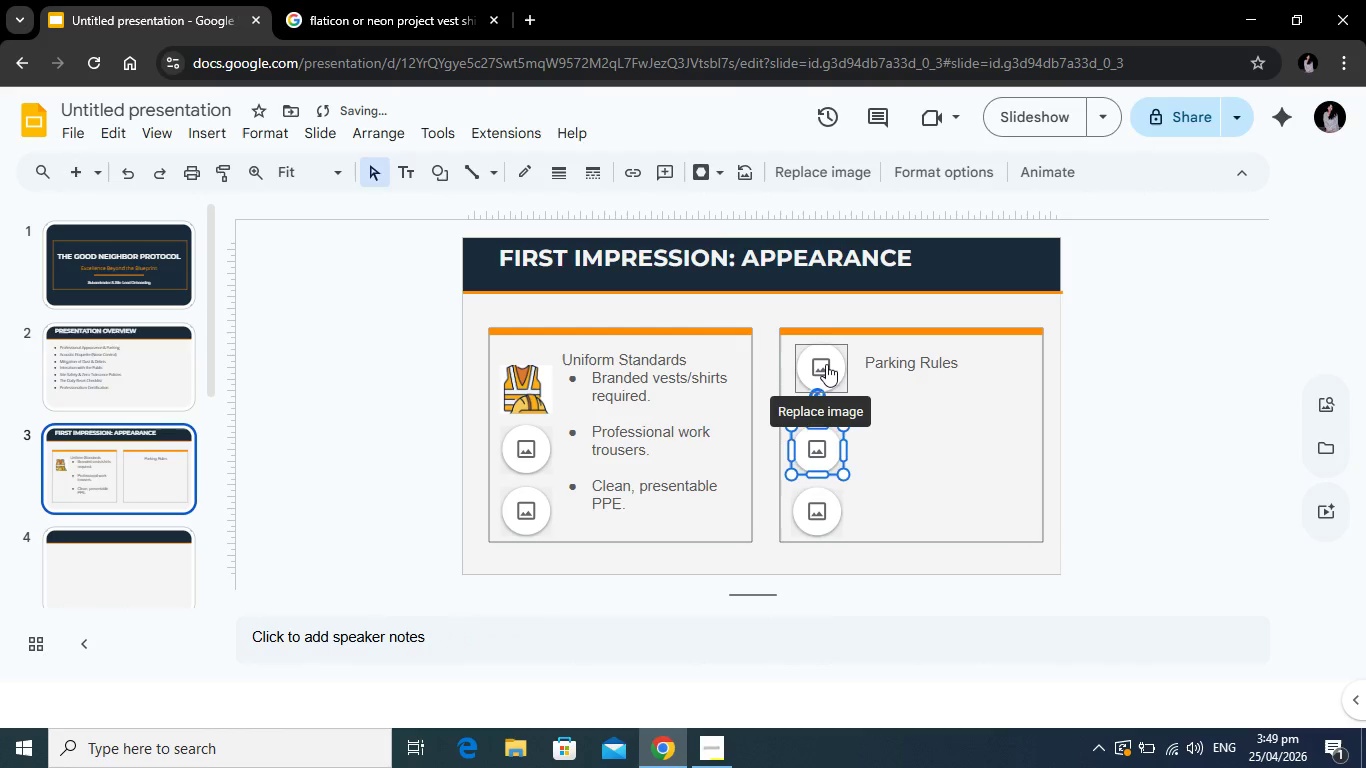 
left_click_drag(start_coordinate=[826, 364], to_coordinate=[820, 380])
 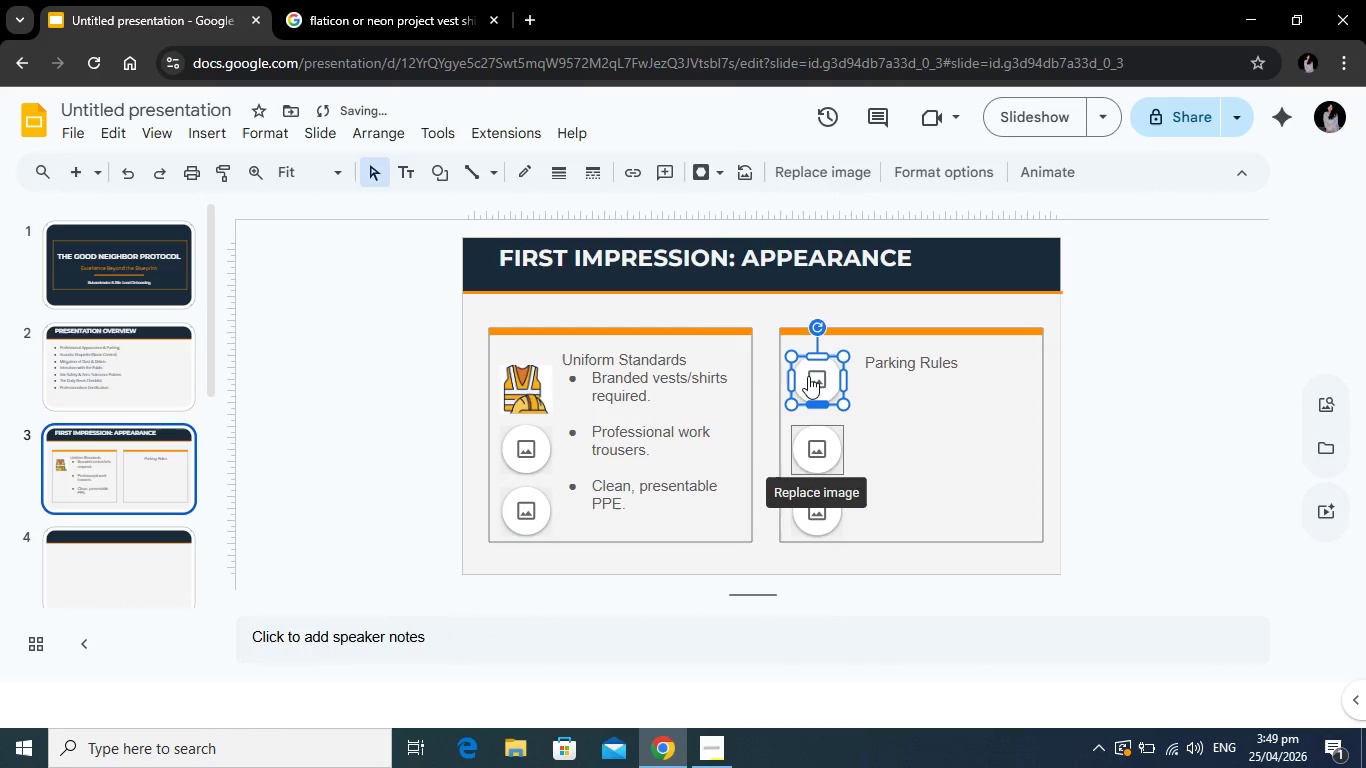 
left_click_drag(start_coordinate=[814, 376], to_coordinate=[815, 385])
 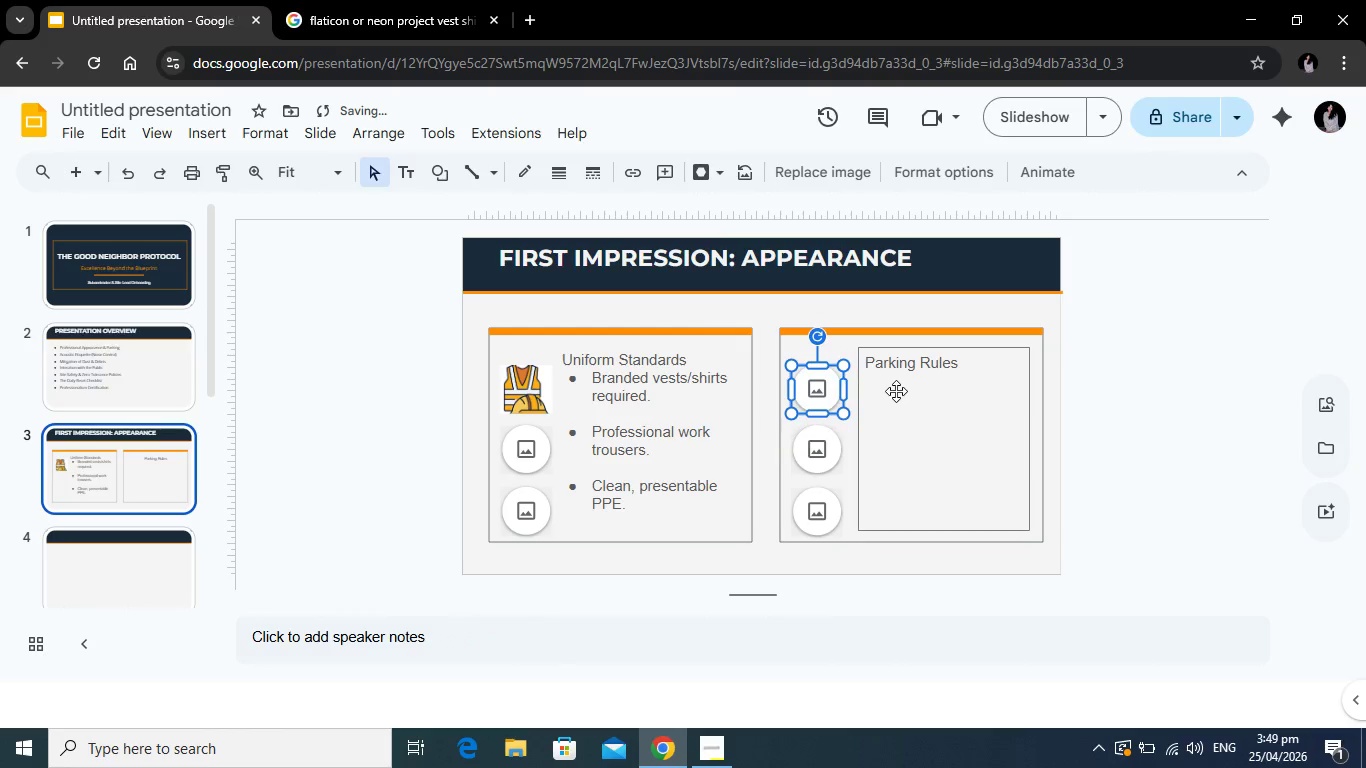 
left_click([896, 391])
 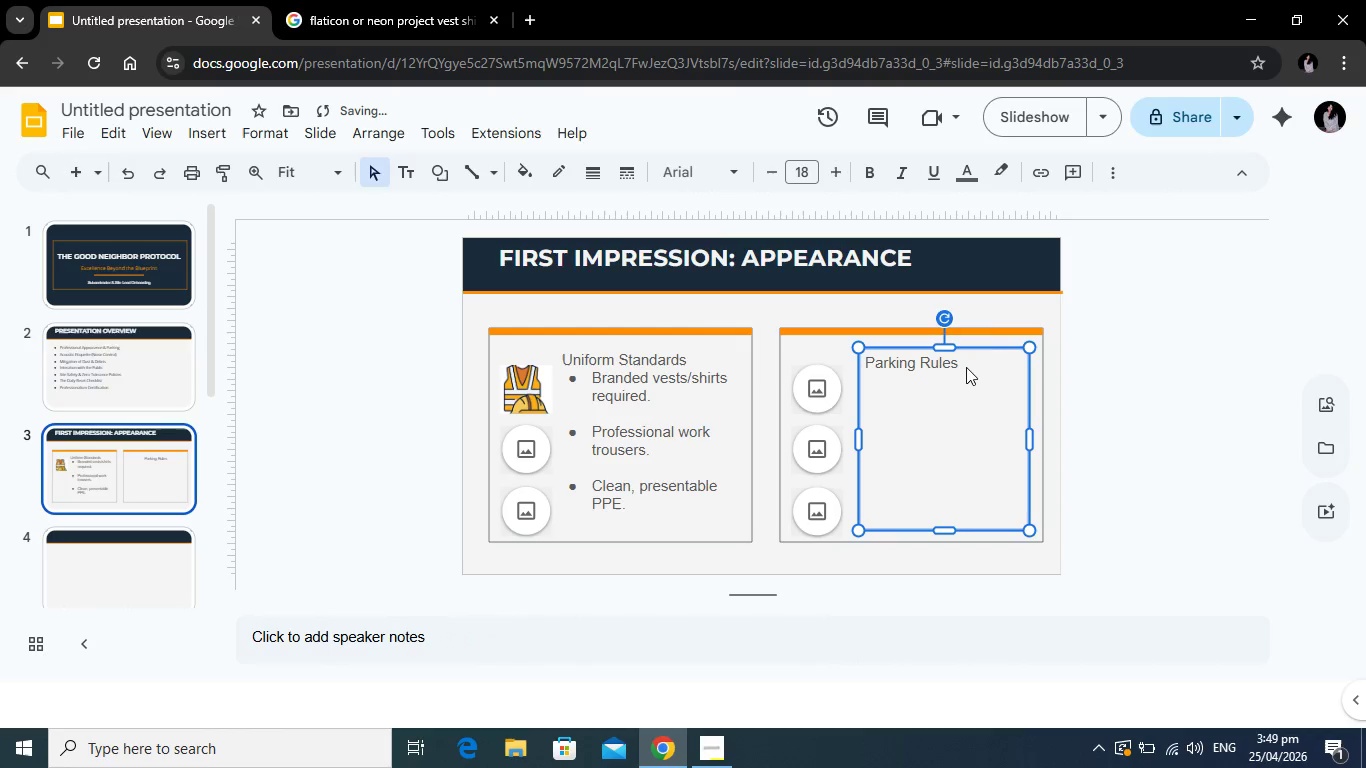 
left_click([963, 367])
 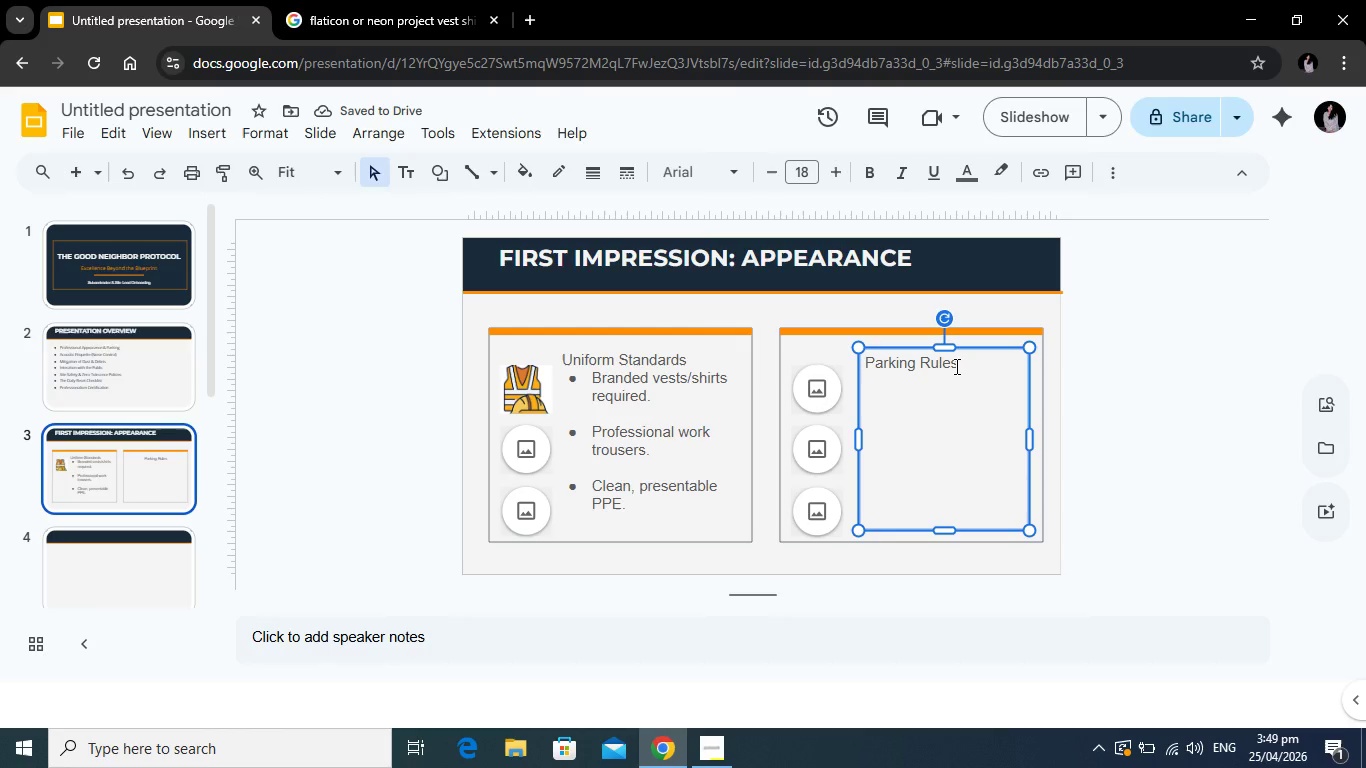 
left_click([955, 366])
 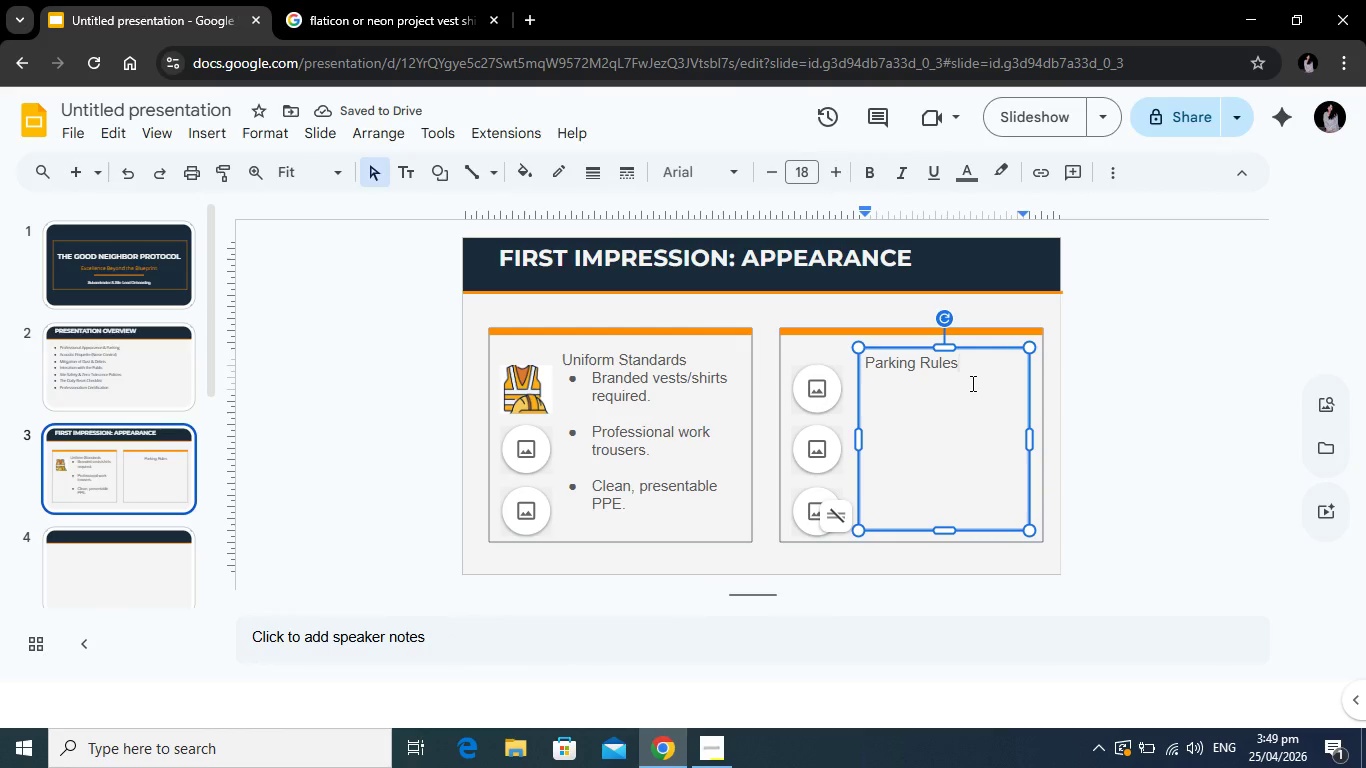 
key(Enter)
 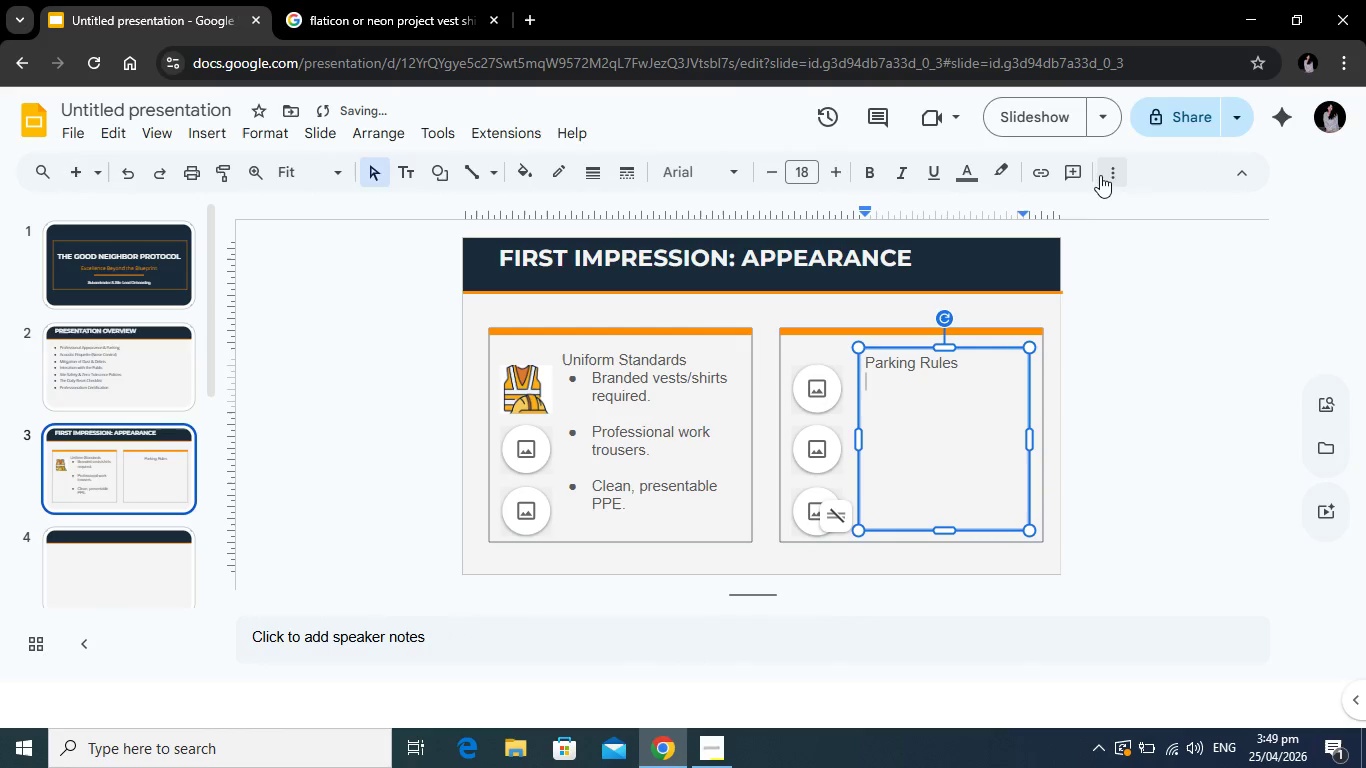 
left_click([1107, 174])
 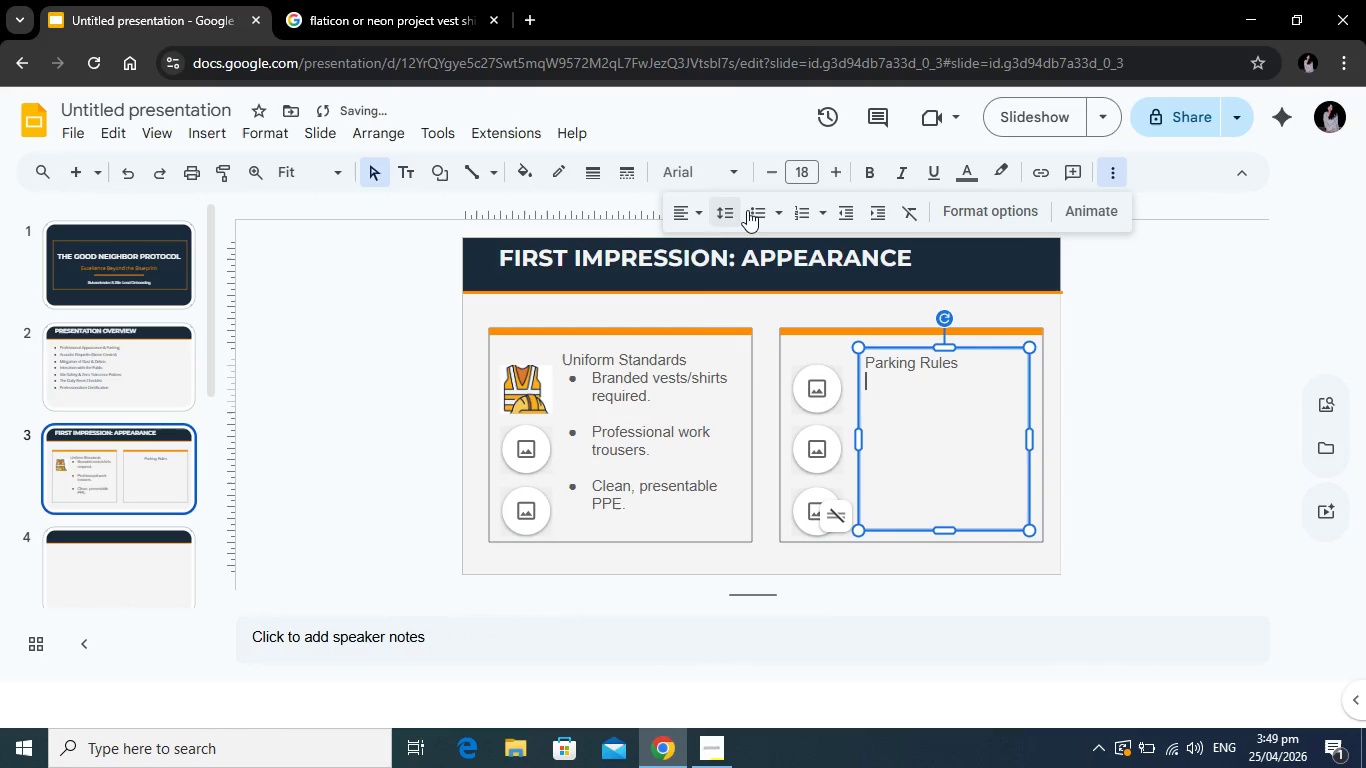 
left_click([747, 209])
 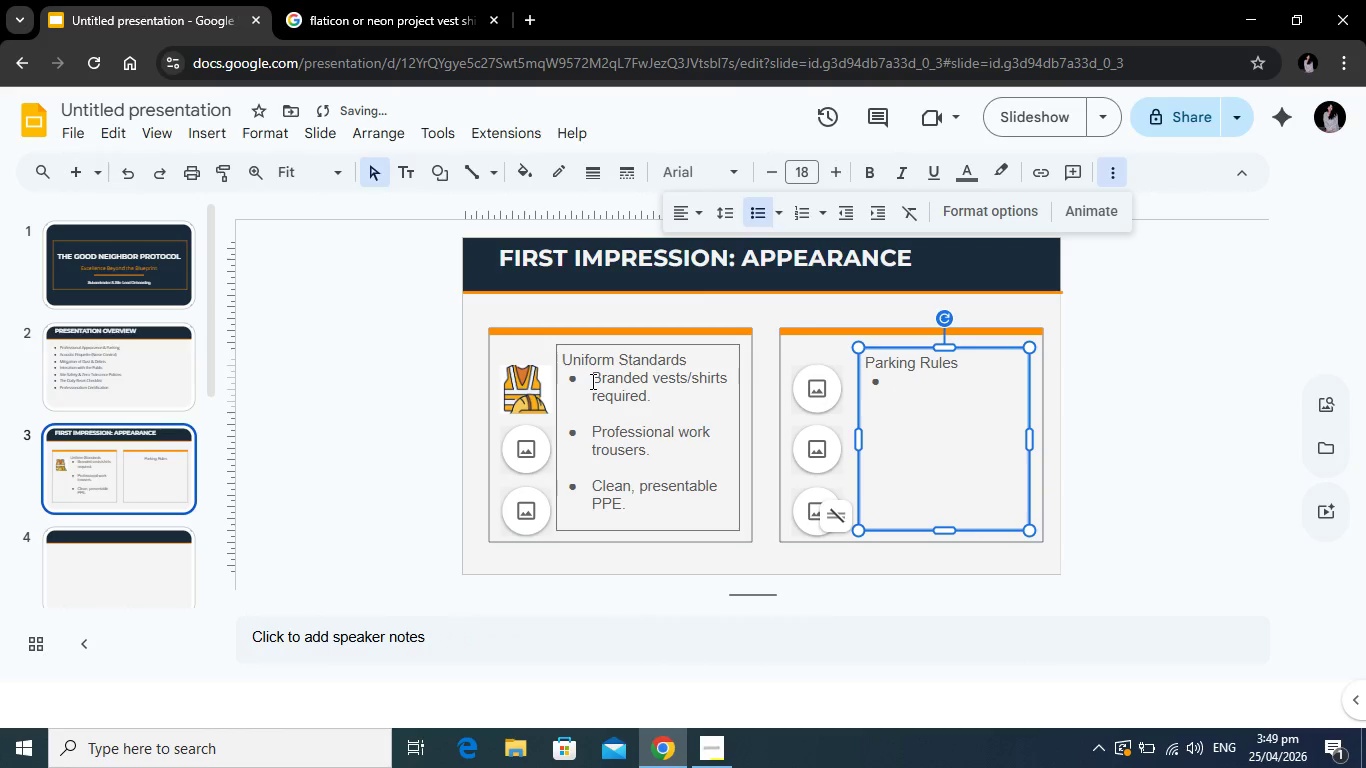 
type(Never block driveways.)
 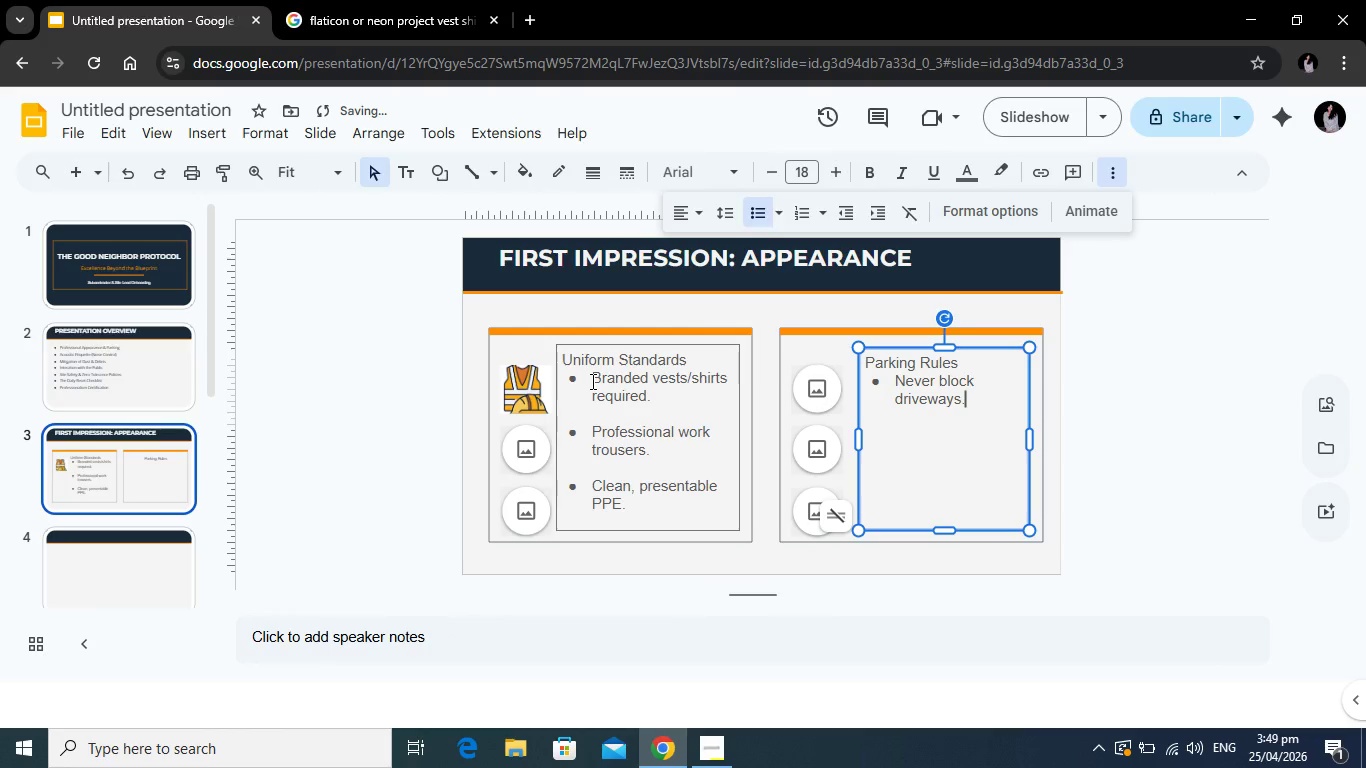 
key(Enter)
 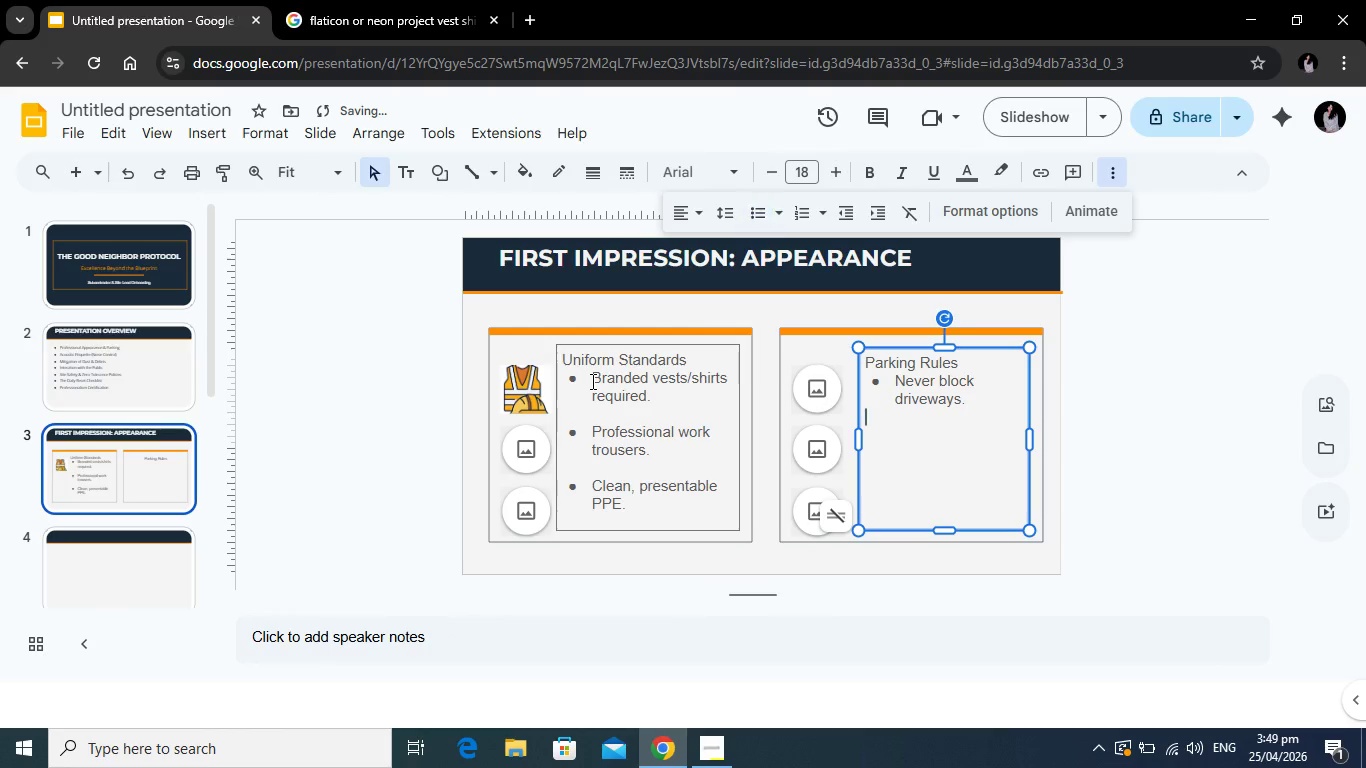 
key(Enter)
 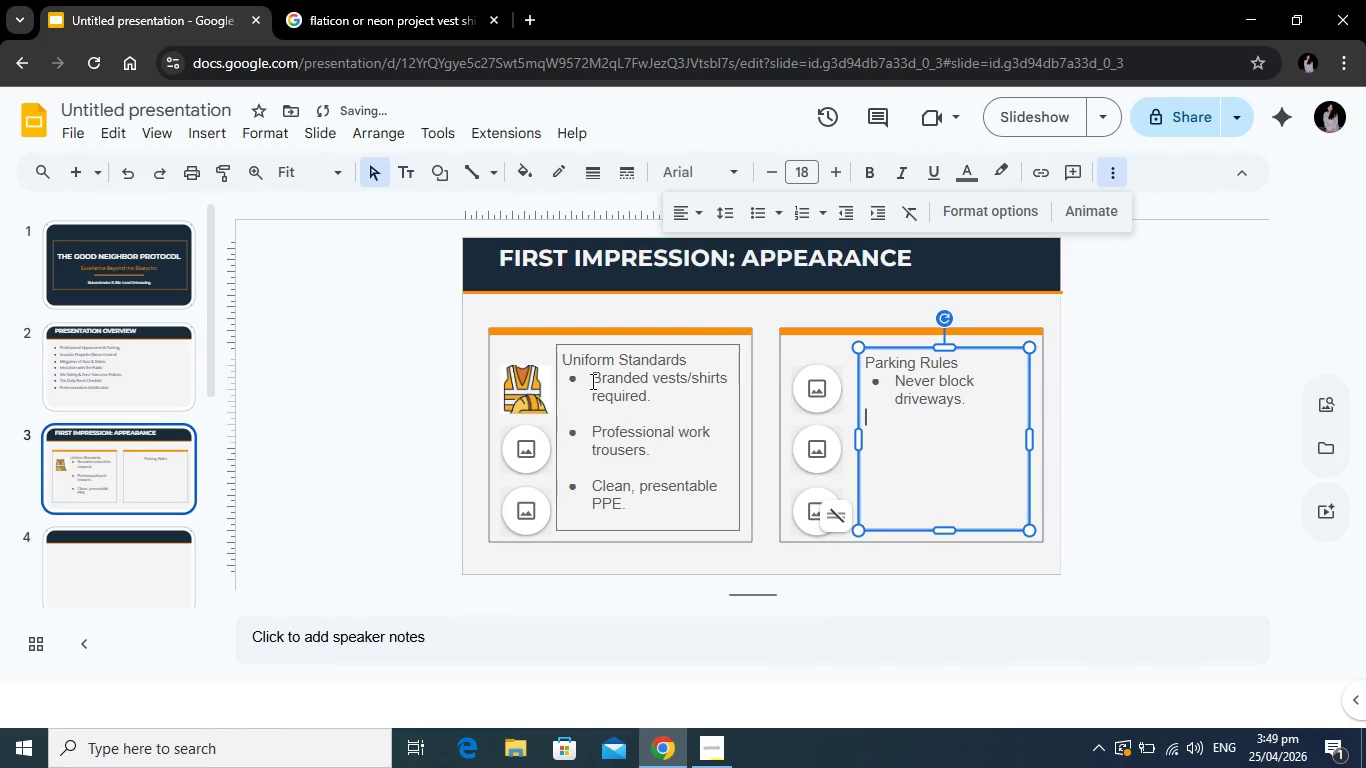 
key(Enter)
 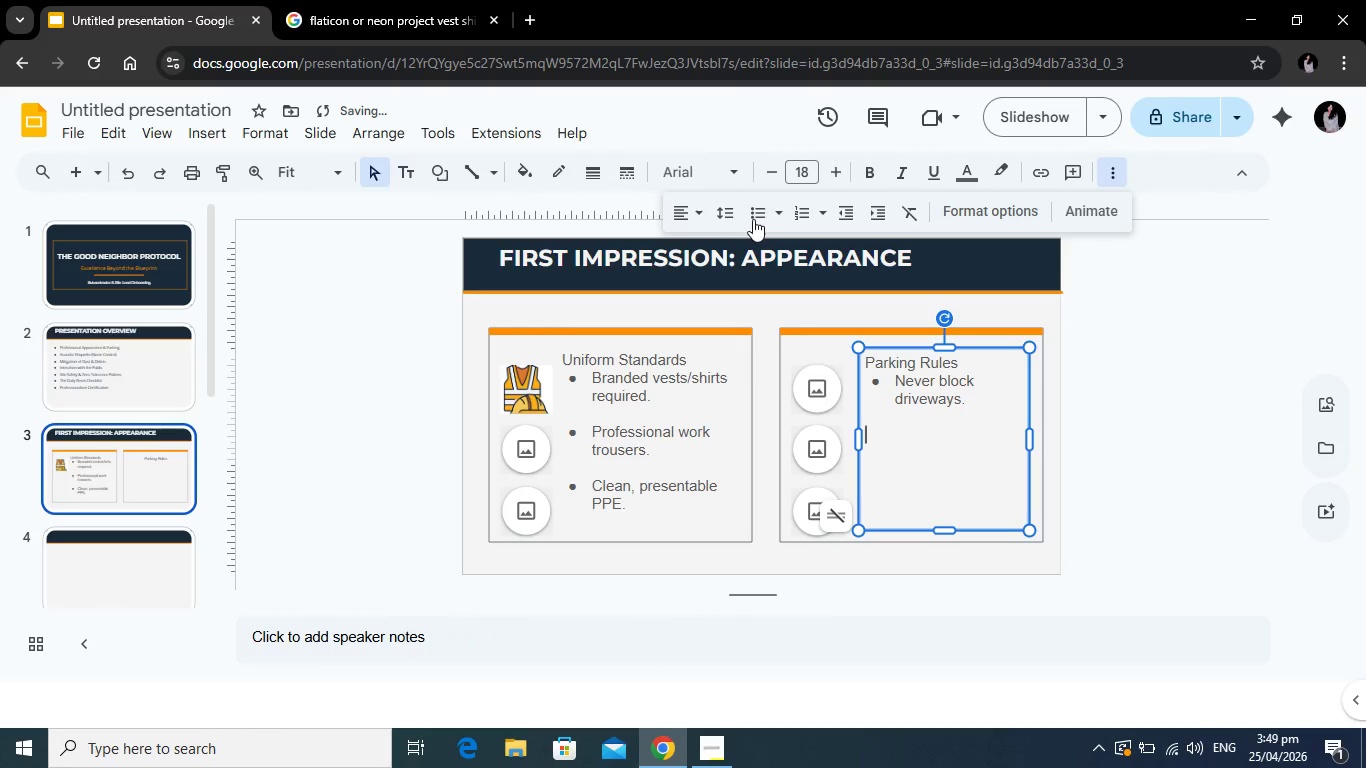 
left_click([755, 212])
 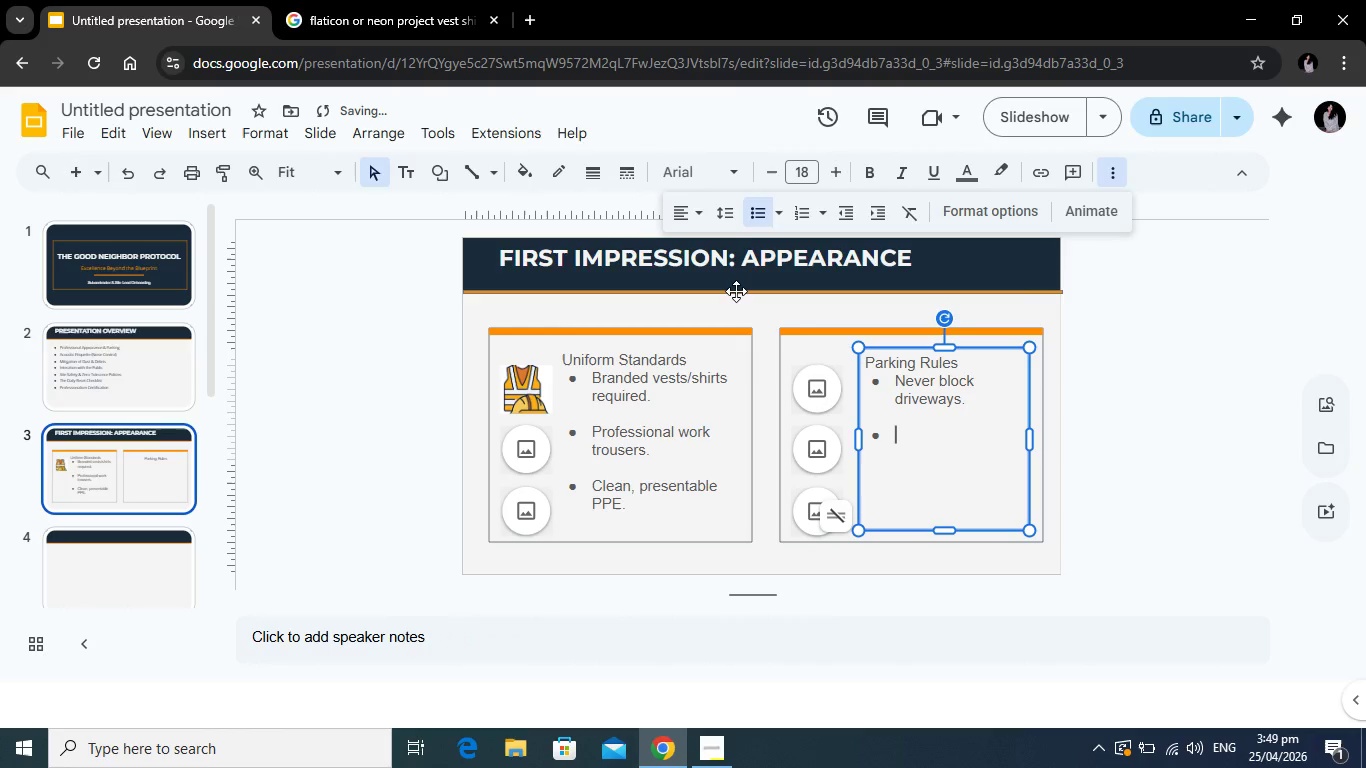 
type(One-side parking only.)
 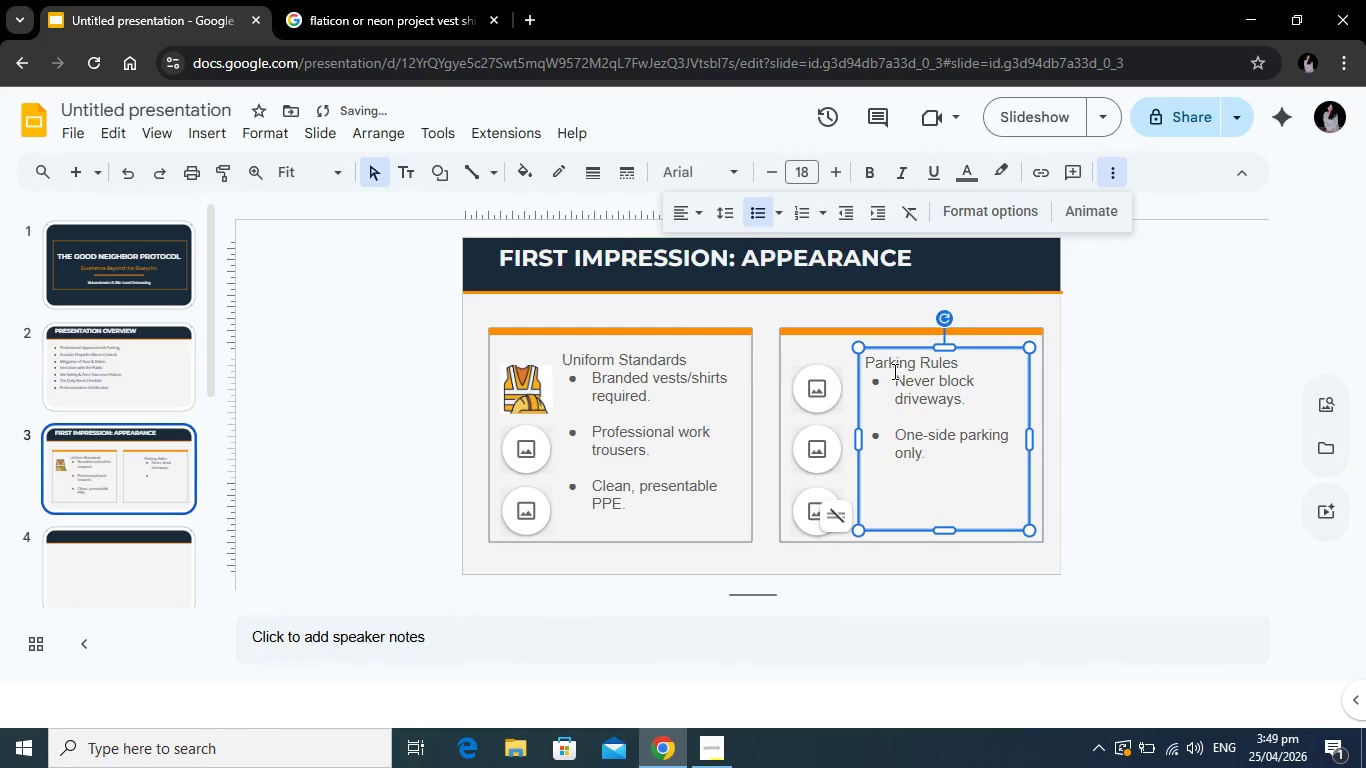 
key(Enter)
 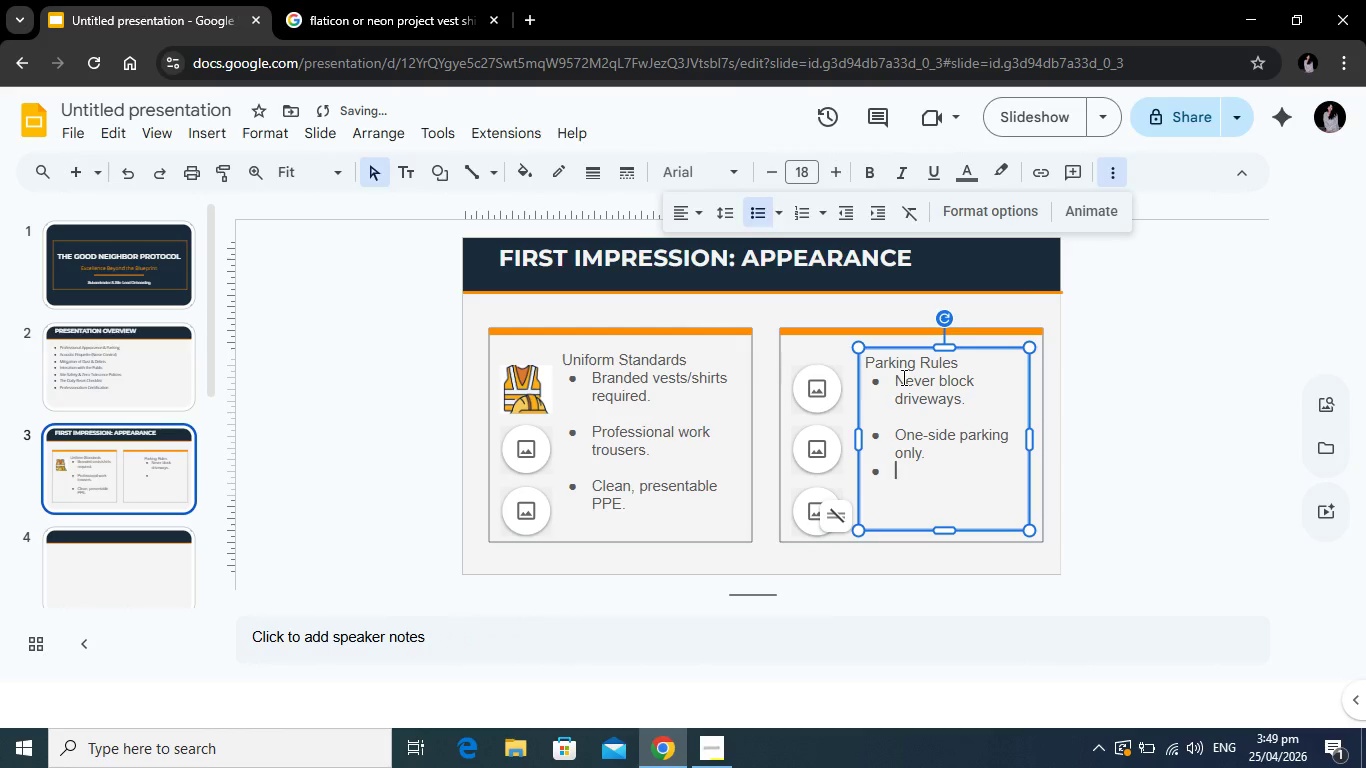 
key(Enter)
 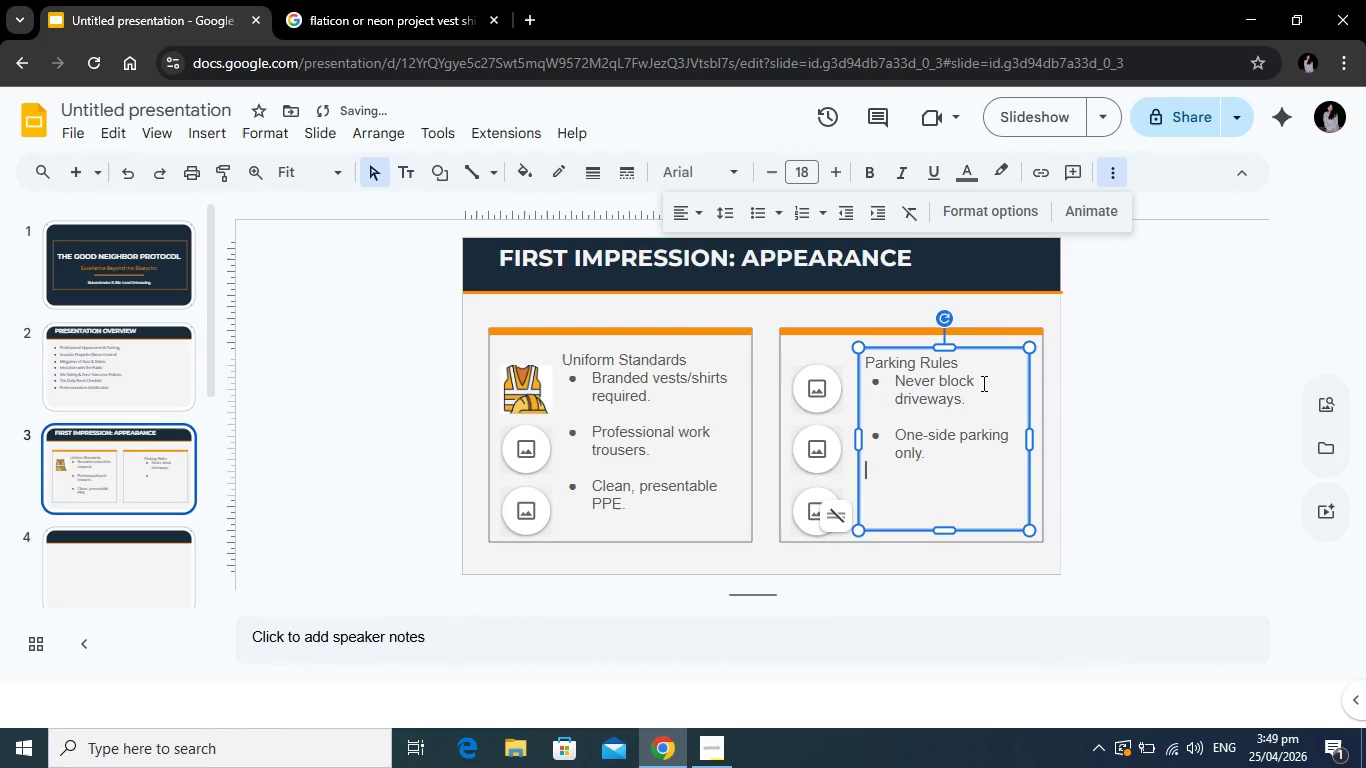 
key(Enter)
 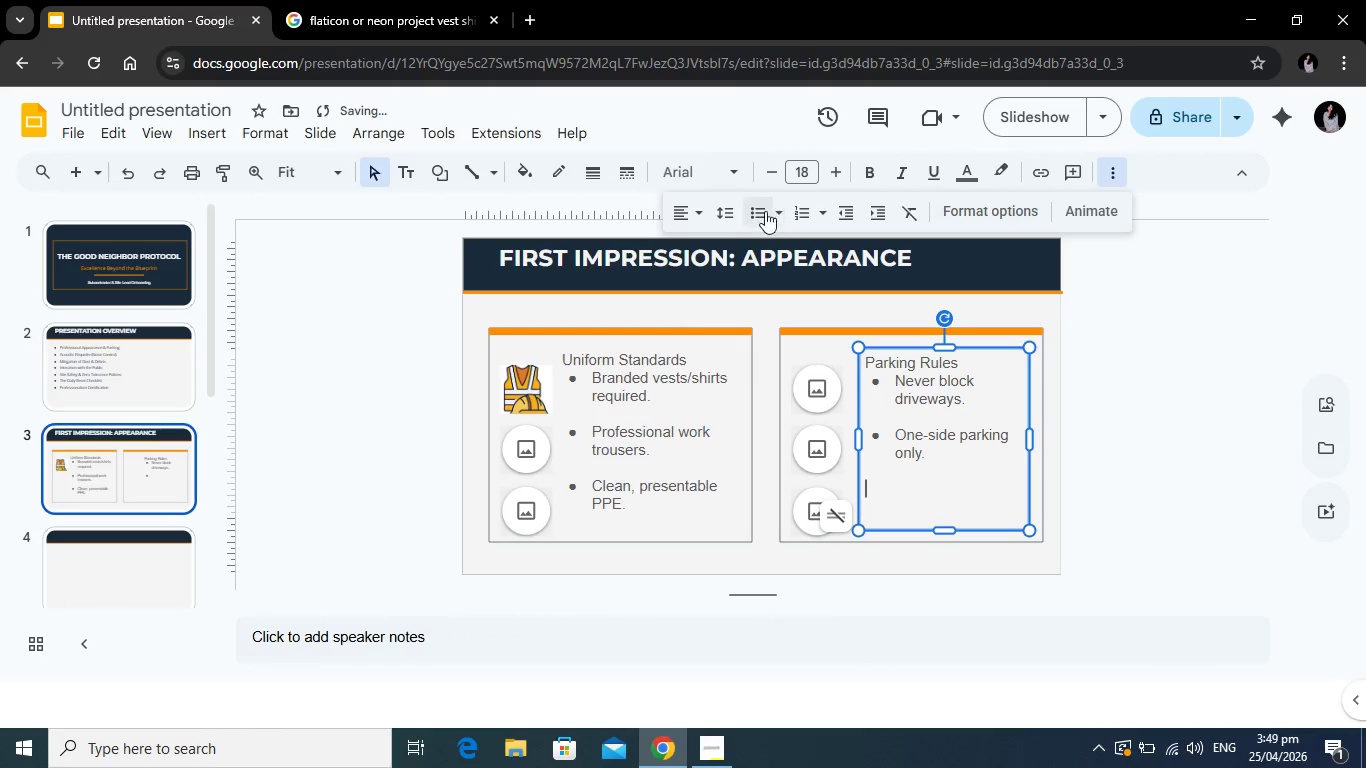 
left_click([756, 210])
 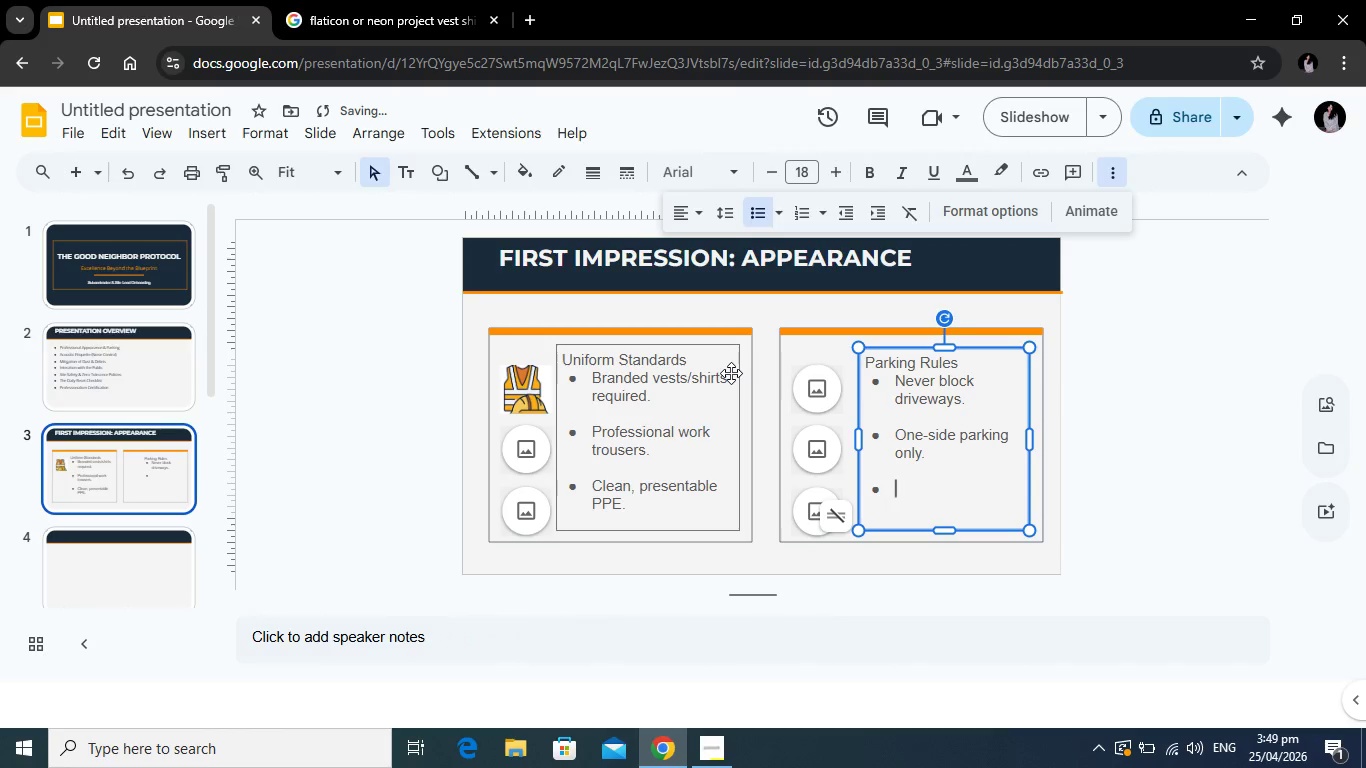 
type(Allow/ma)
key(Backspace)
key(Backspace)
key(Backspace)
type( mail.)
key(Backspace)
type(/delivery access.)
 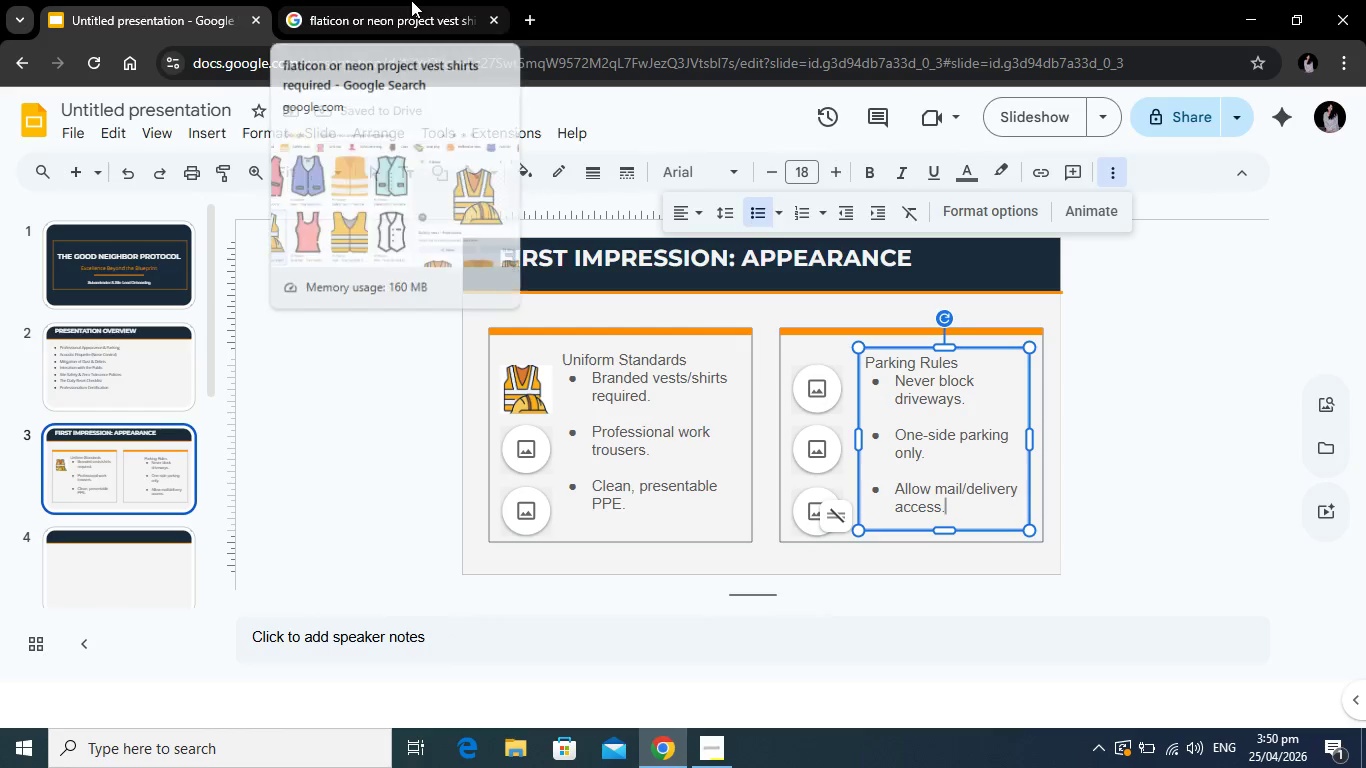 
left_click([411, 0])
 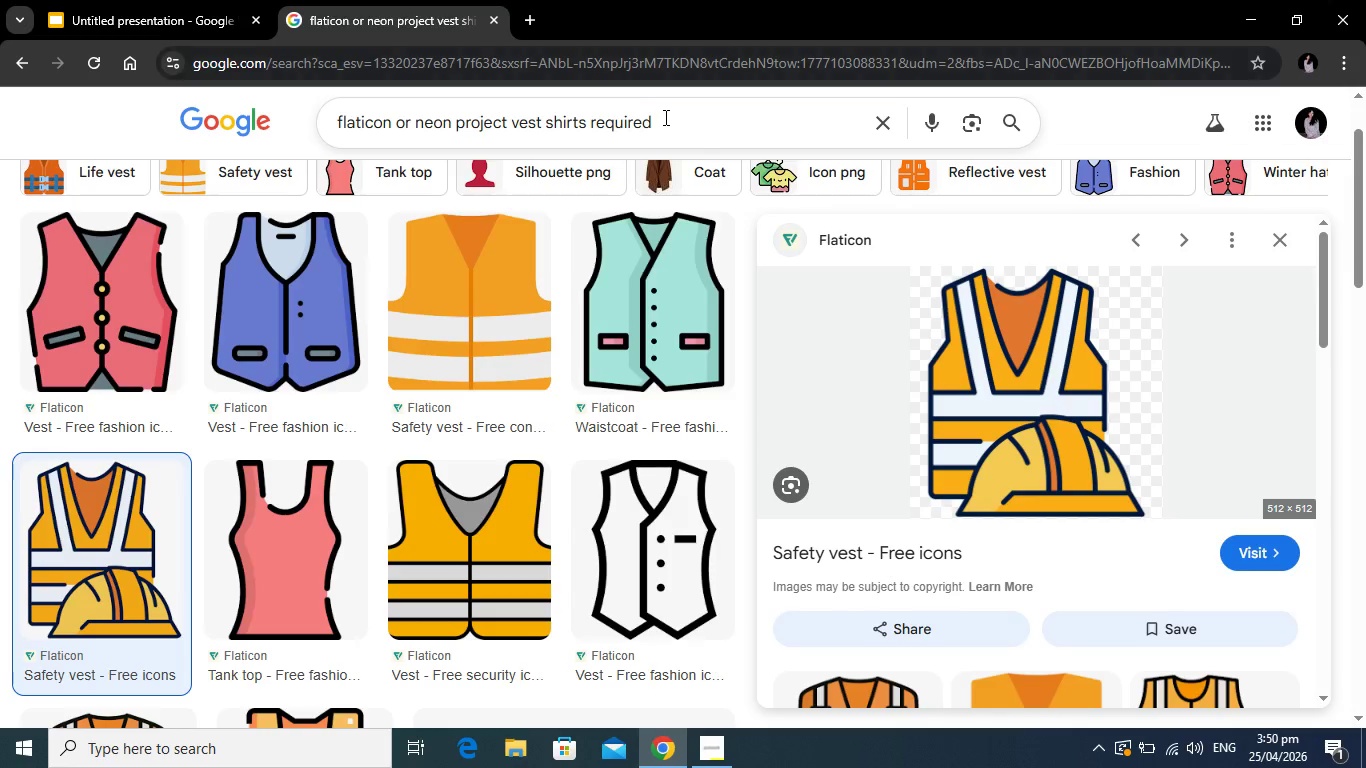 
left_click_drag(start_coordinate=[664, 117], to_coordinate=[514, 122])
 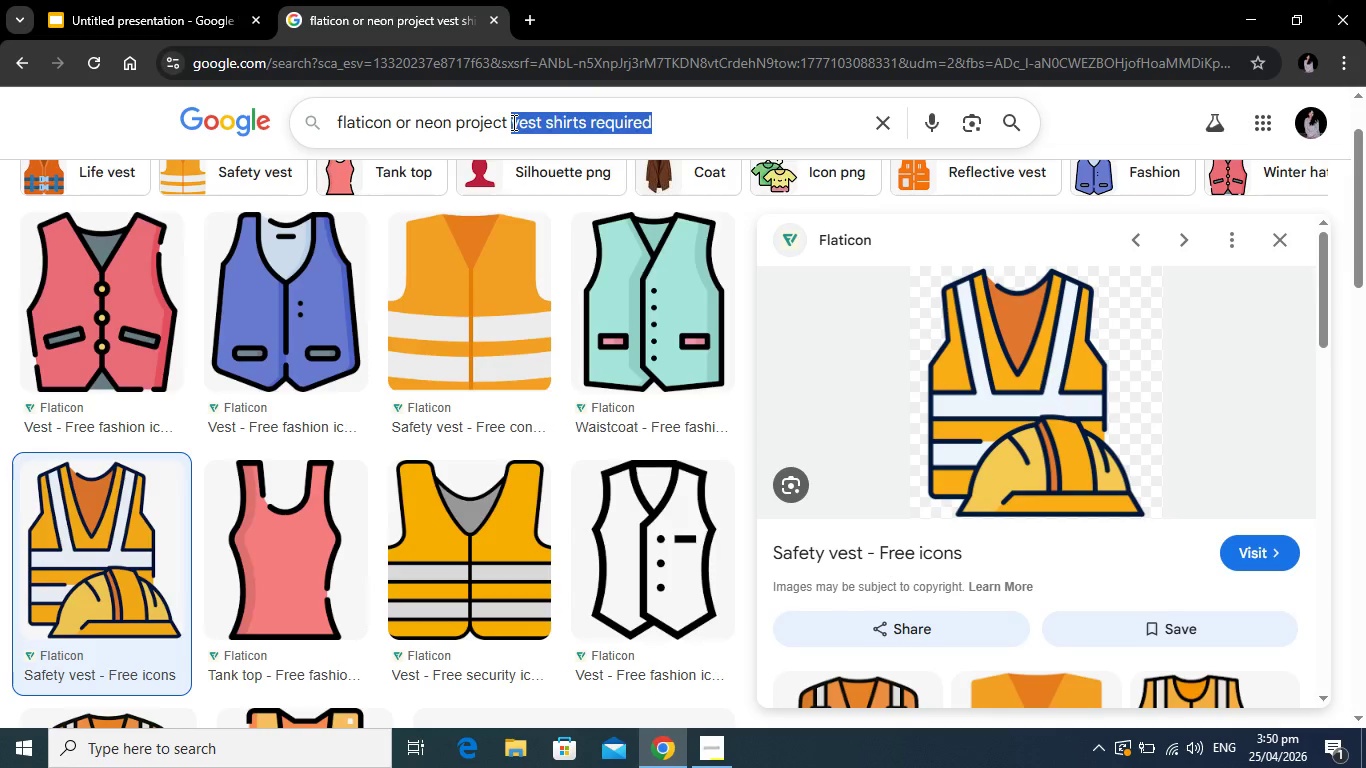 
type(work trousers)
 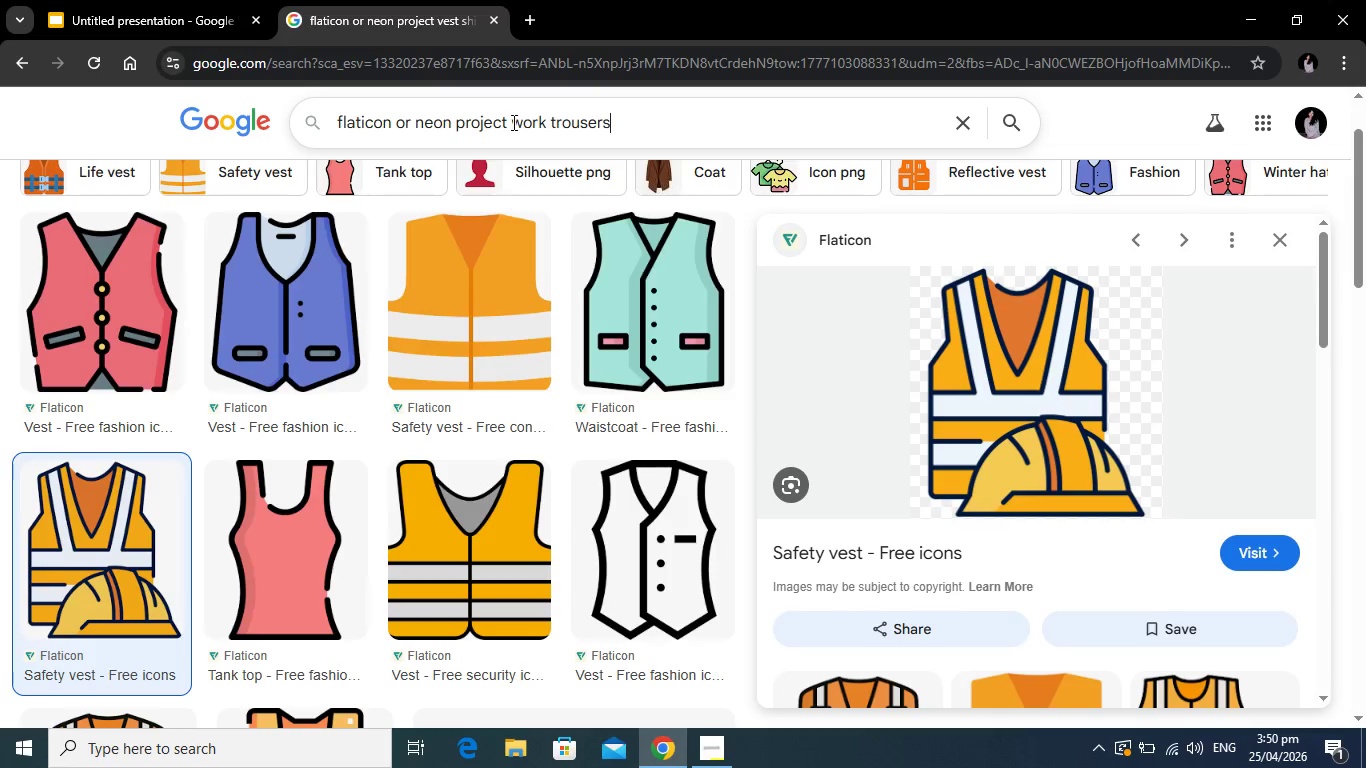 
key(Enter)
 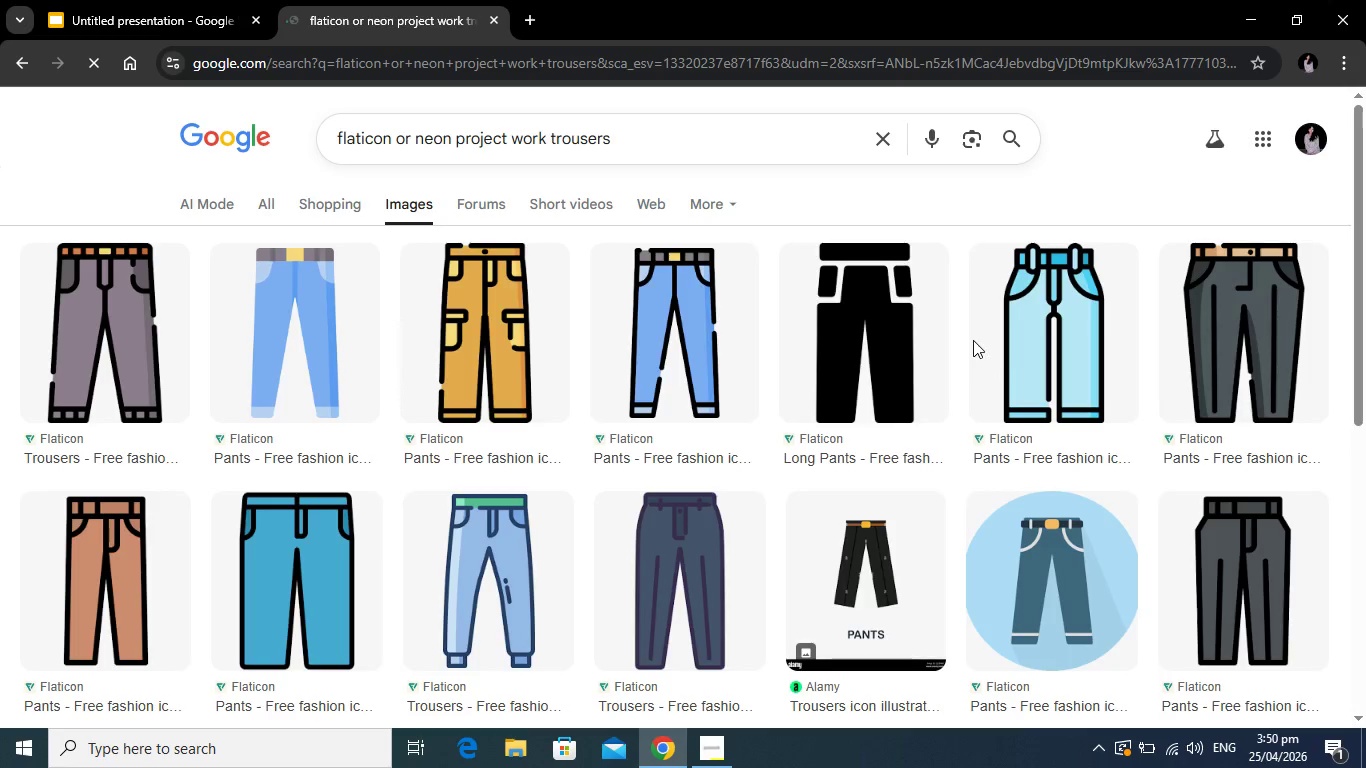 
wait(5.19)
 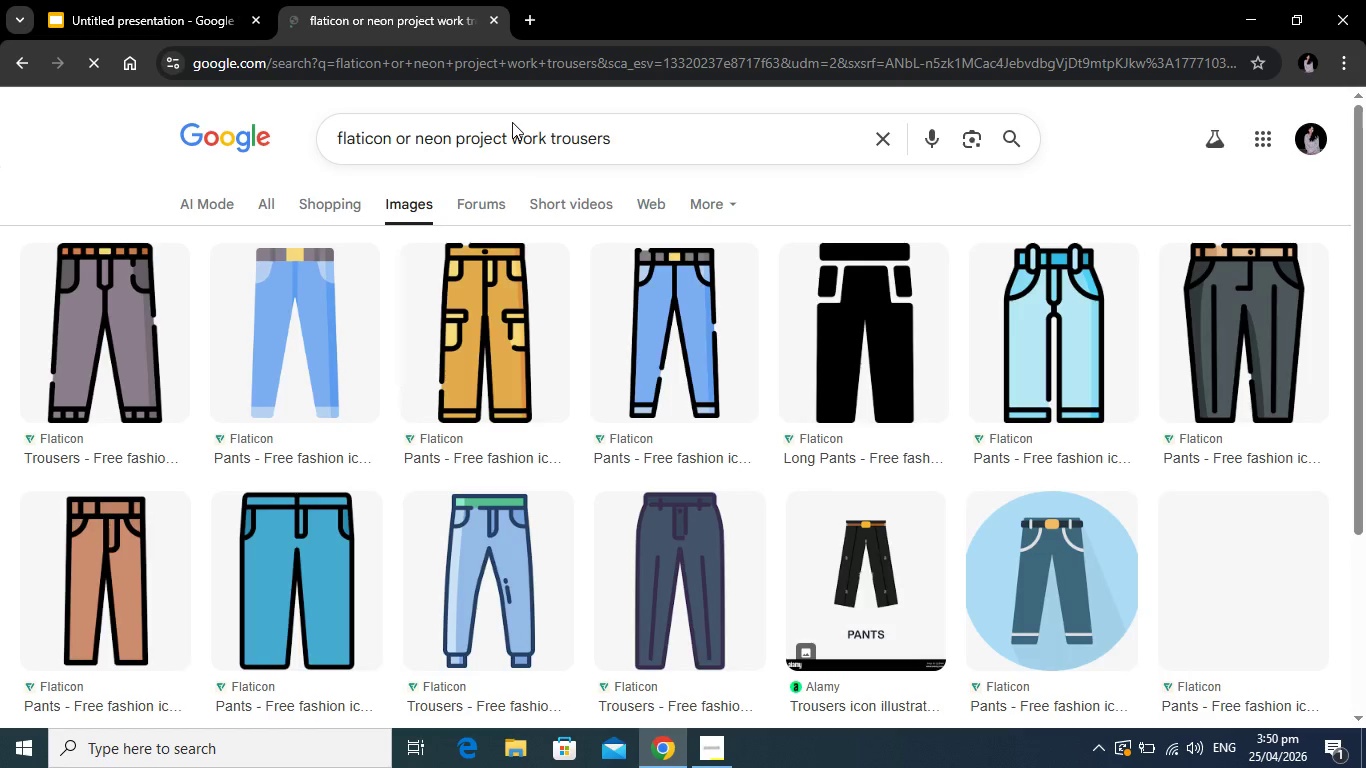 
left_click([477, 329])
 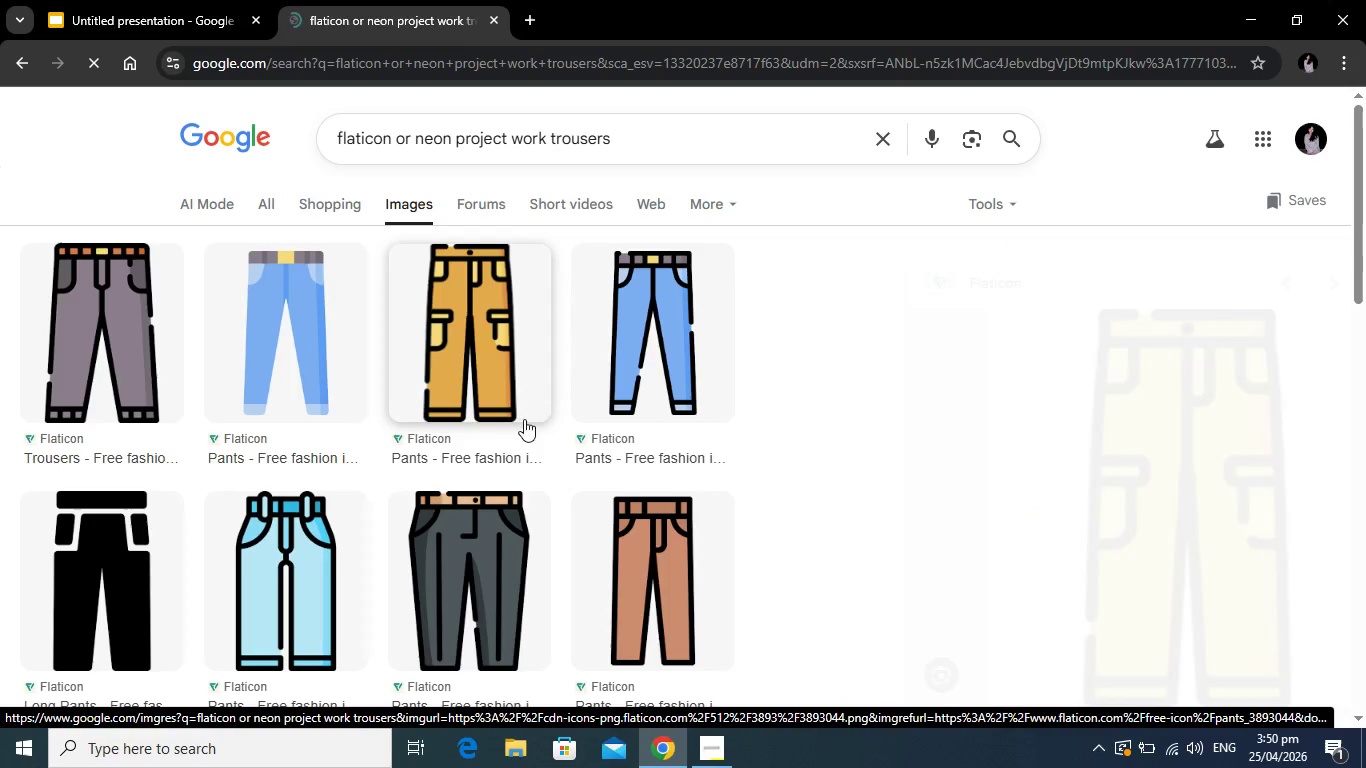 
wait(7.02)
 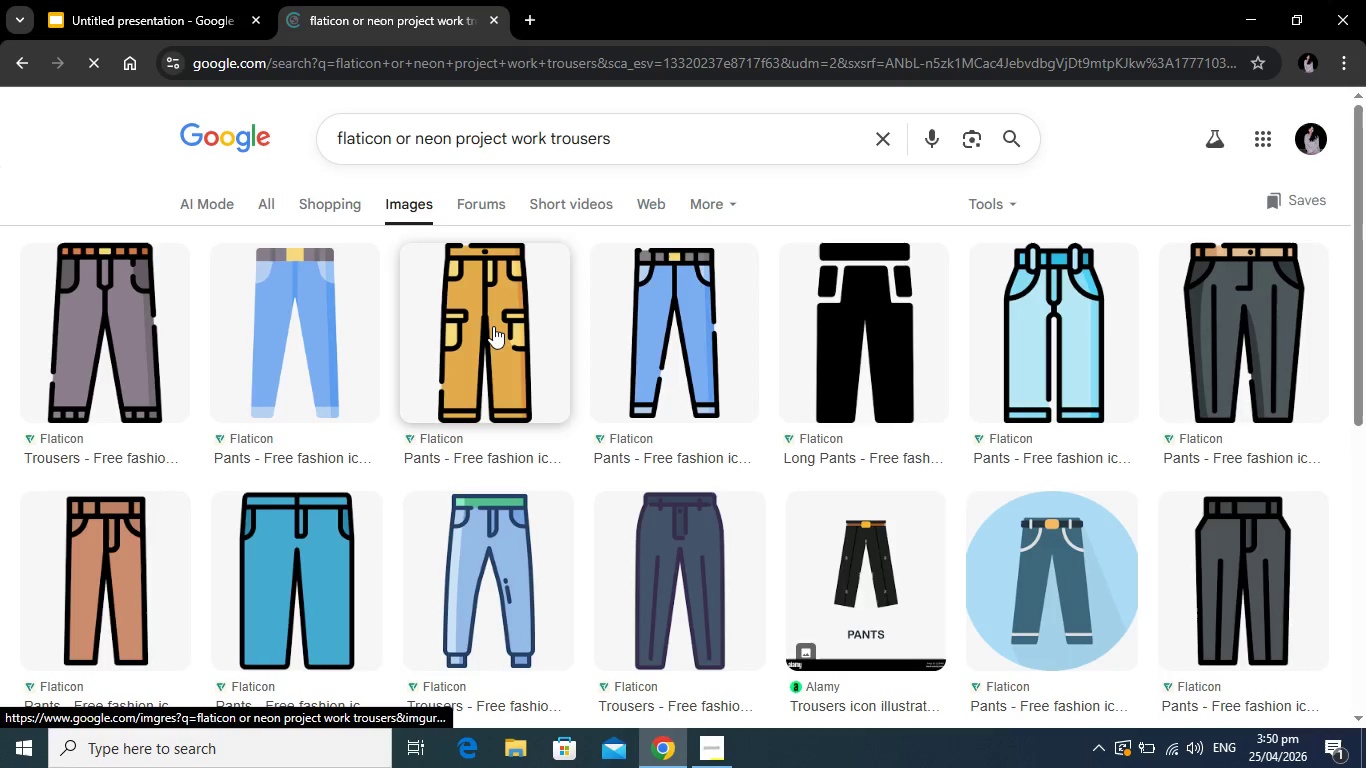 
scroll: coordinate [1361, 240], scroll_direction: down, amount: 1.0
 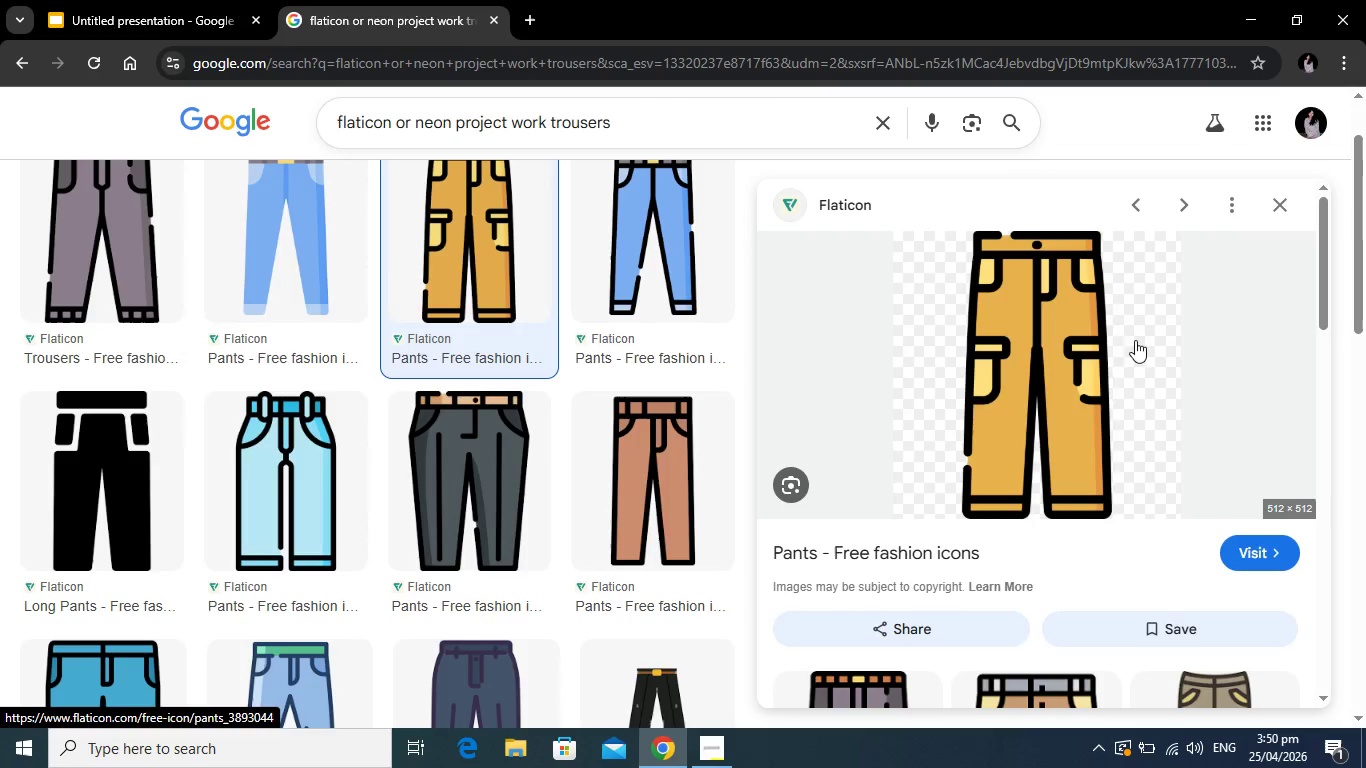 
wait(5.34)
 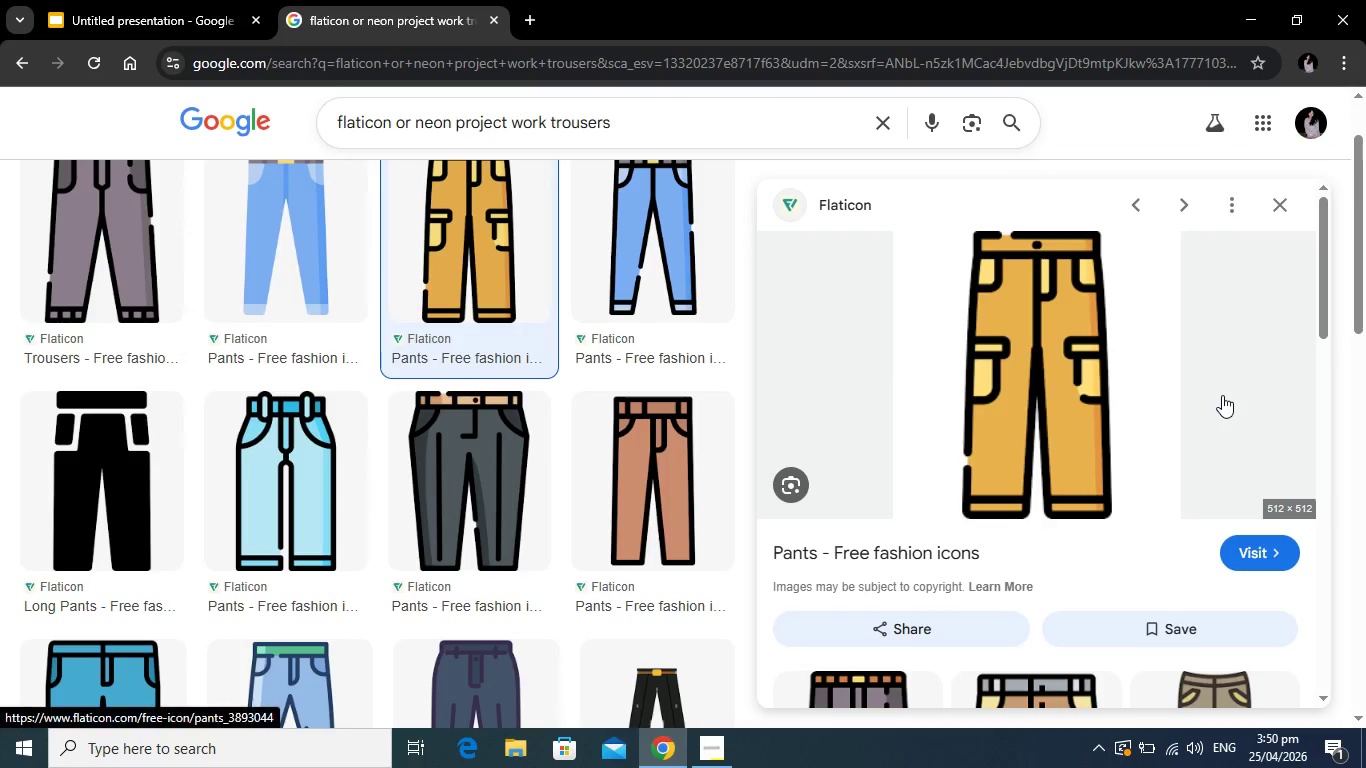 
right_click([992, 372])
 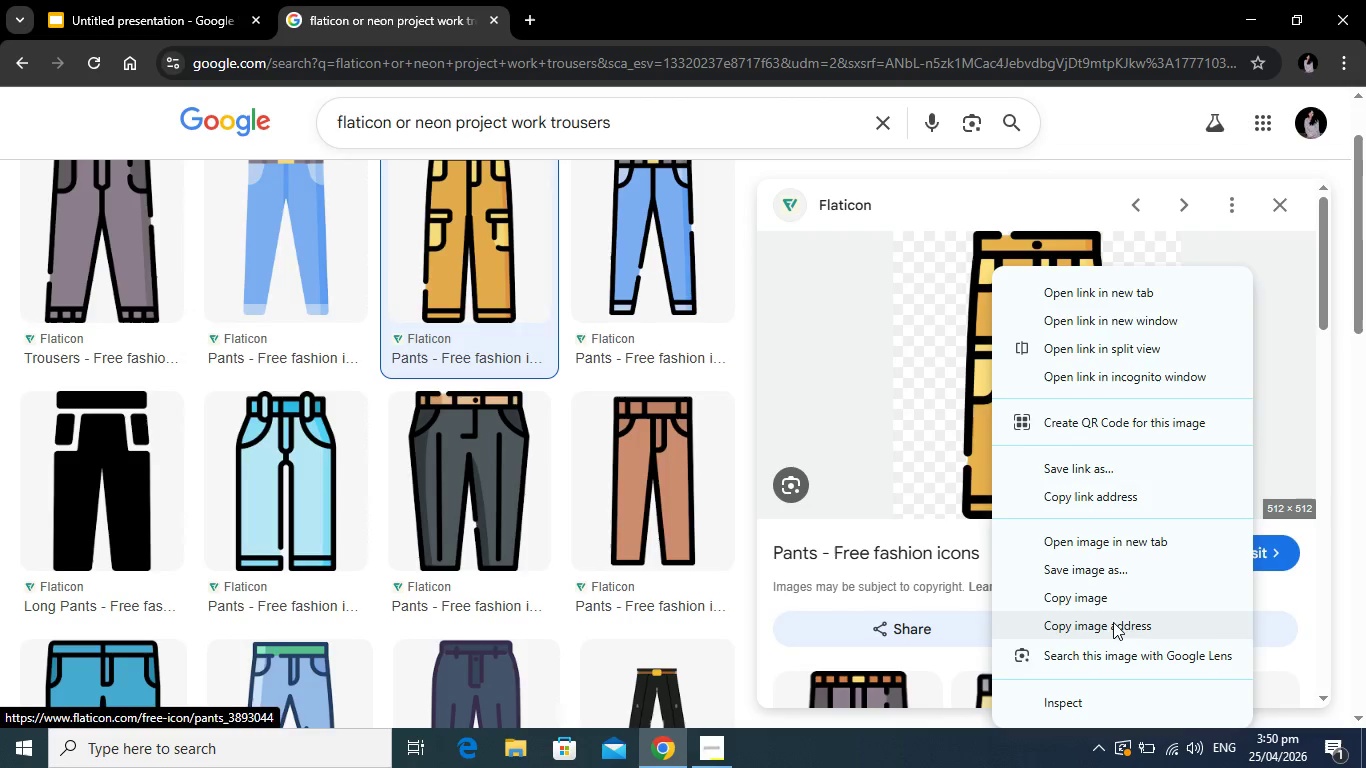 
left_click([1114, 624])
 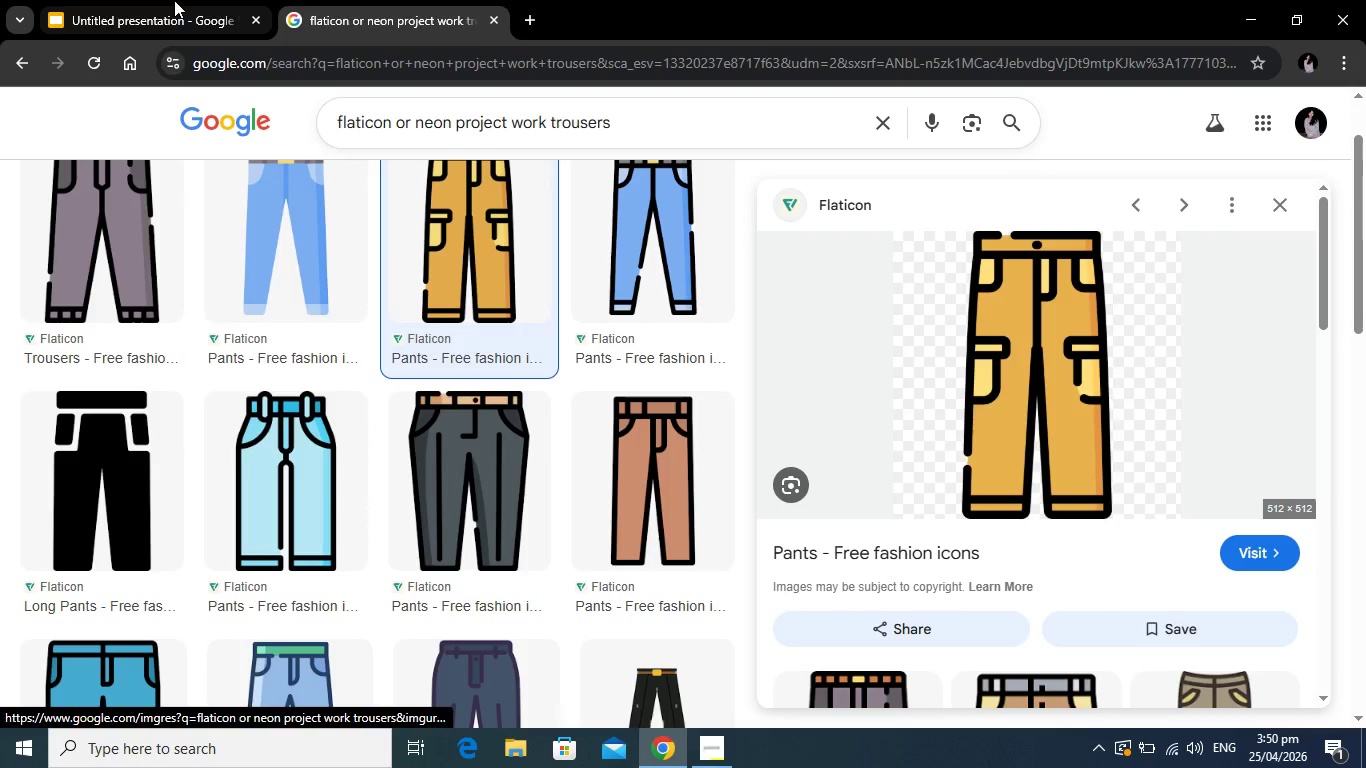 
left_click([170, 0])
 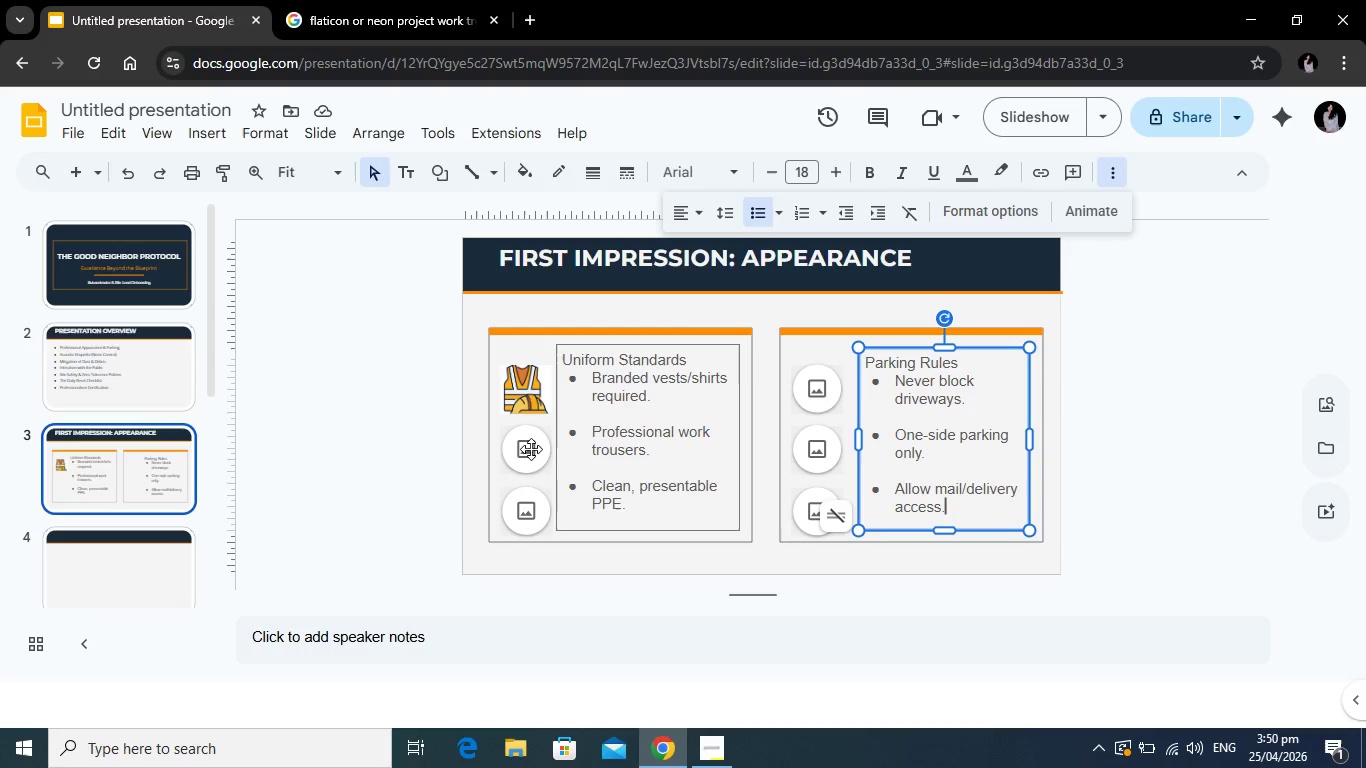 
left_click([531, 449])
 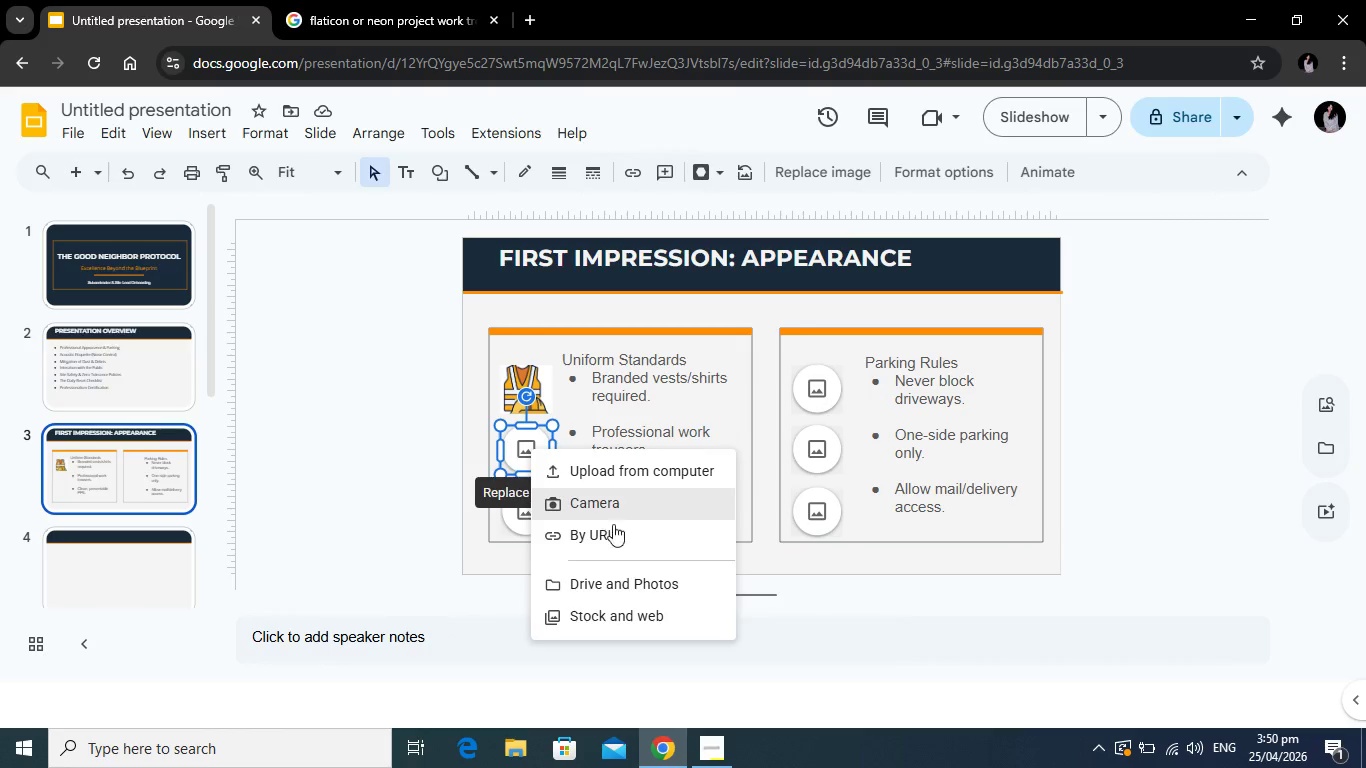 
left_click([620, 530])
 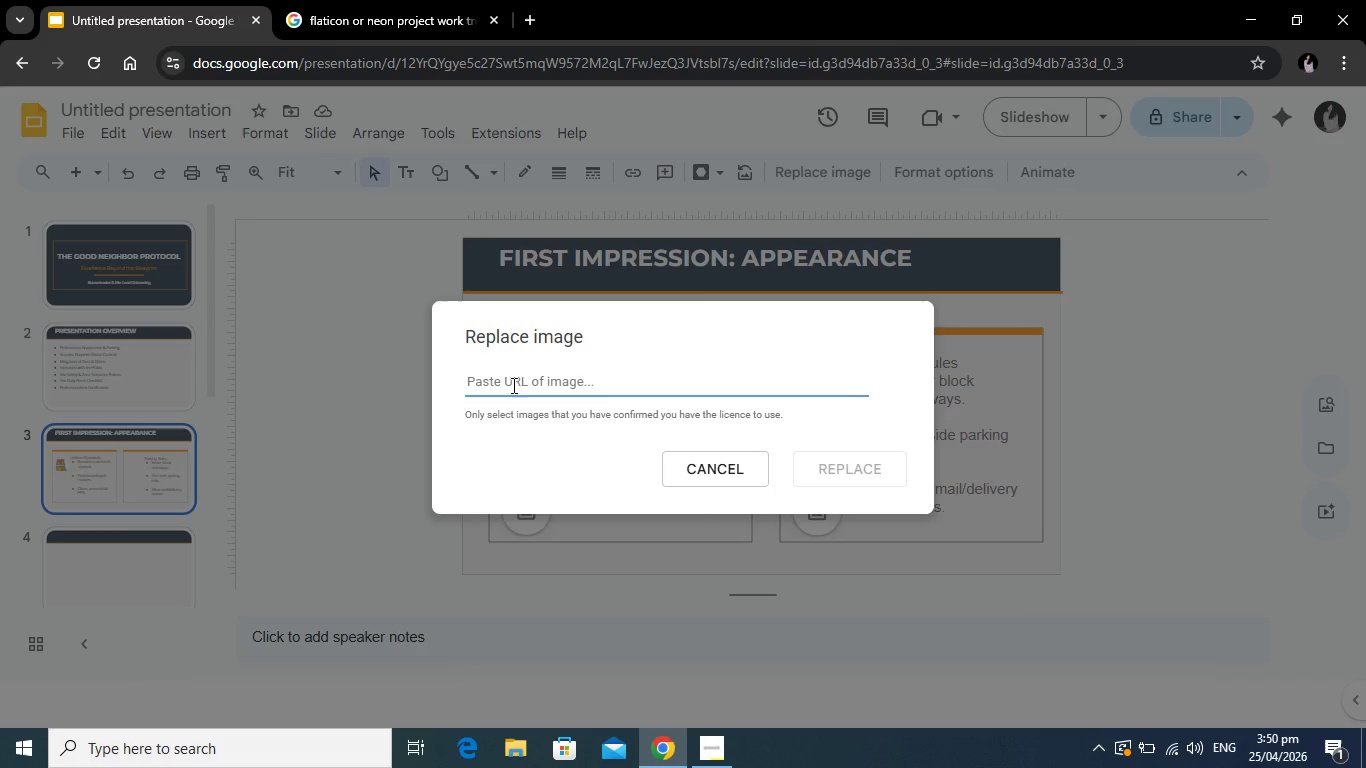 
left_click([514, 383])
 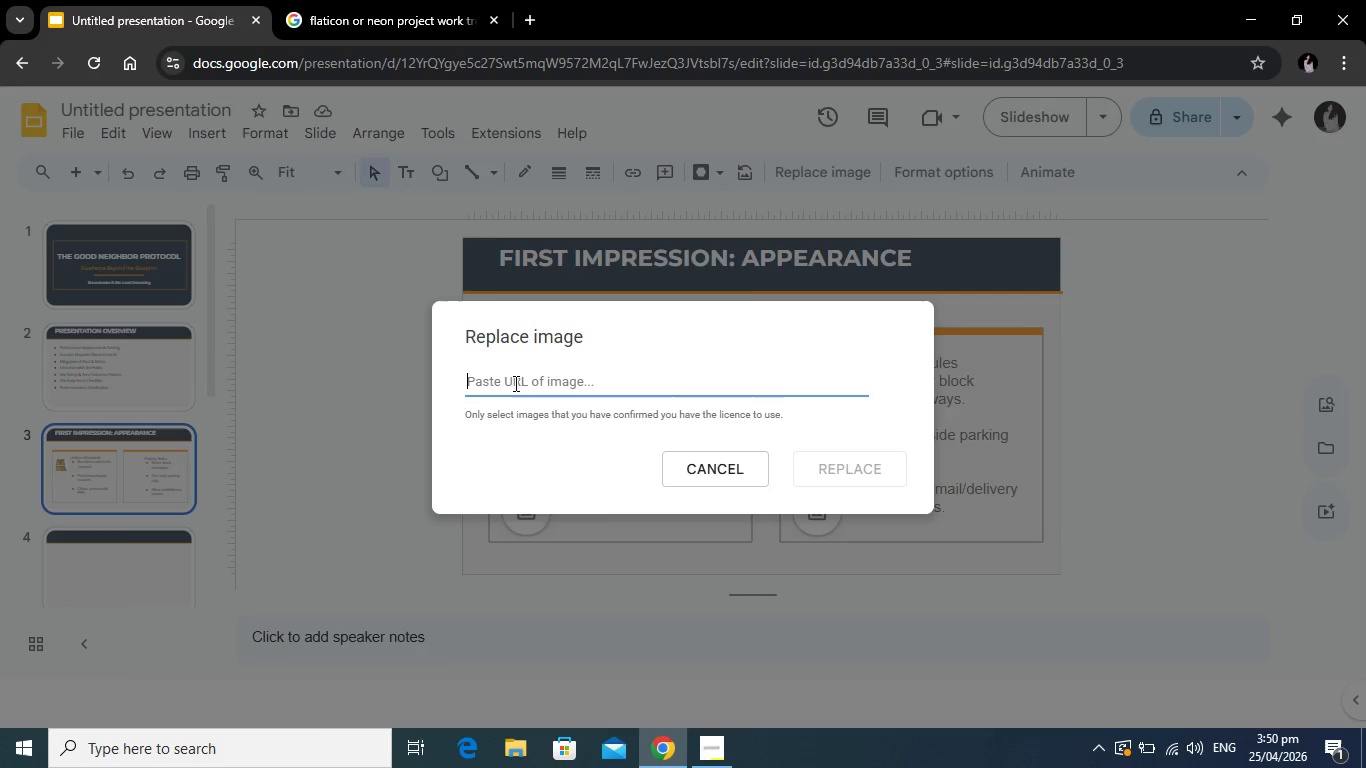 
right_click([514, 383])
 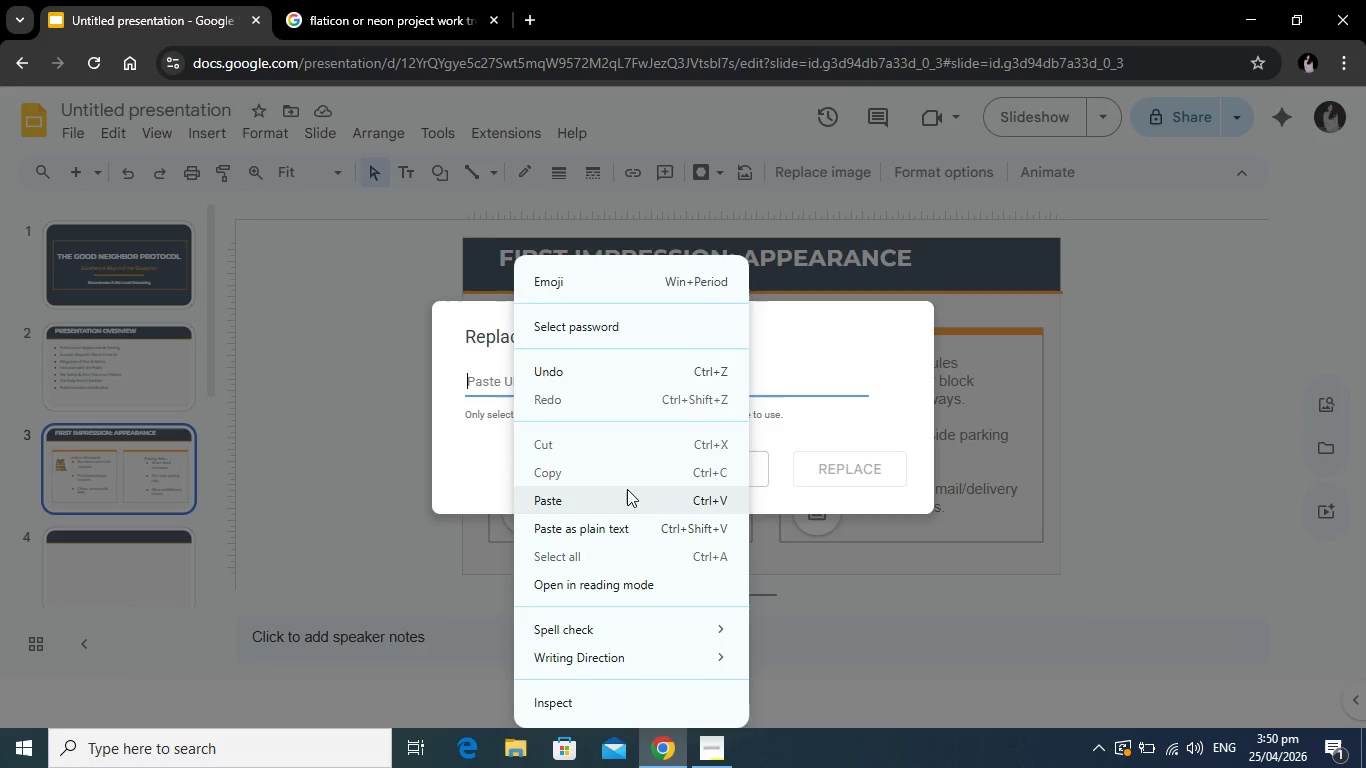 
left_click([625, 489])
 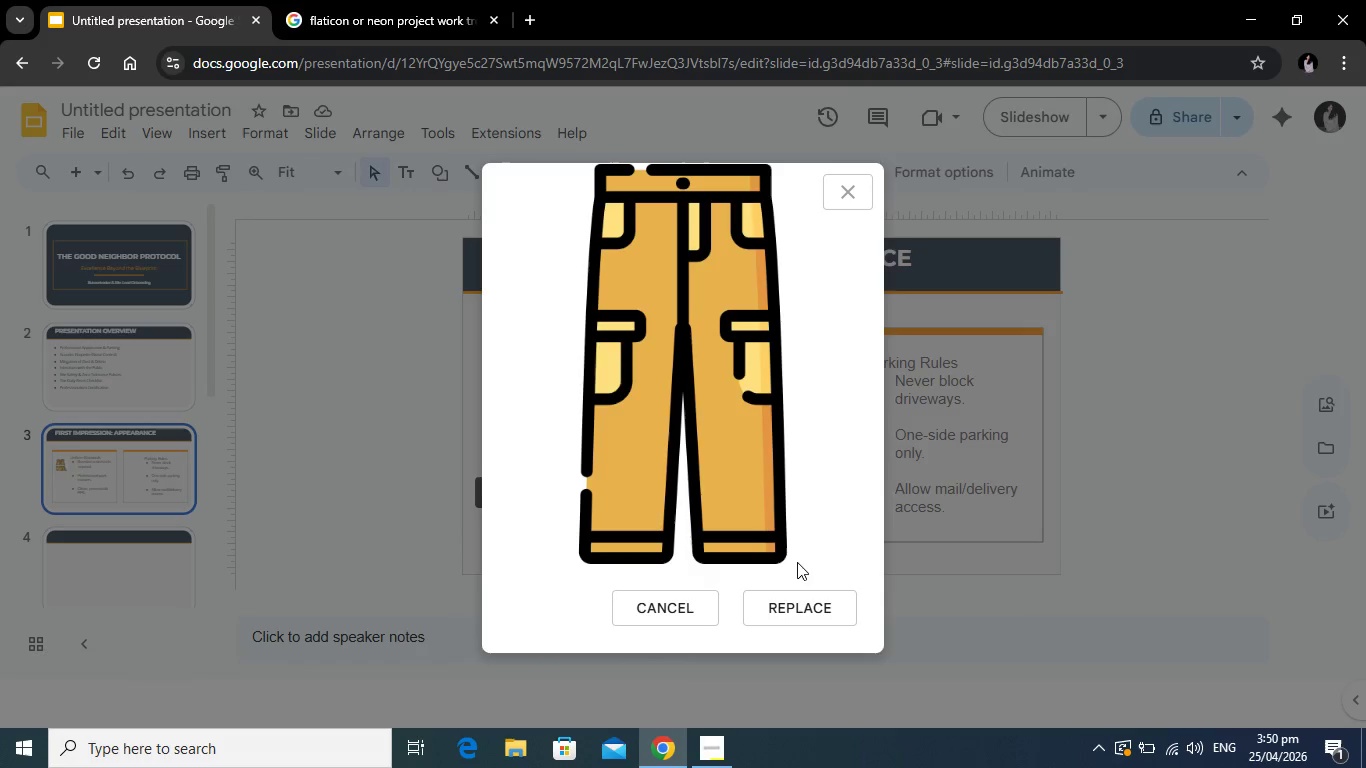 
left_click([800, 602])
 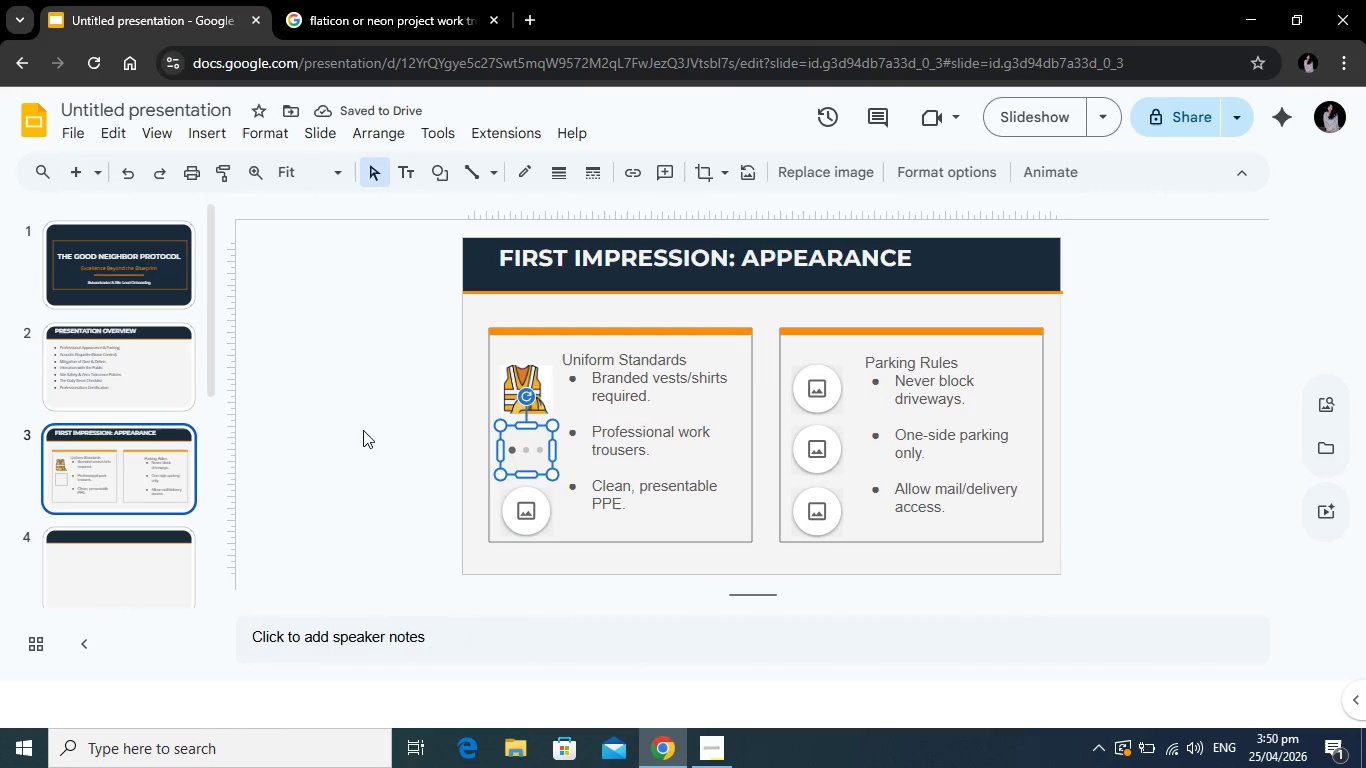 
left_click([363, 430])
 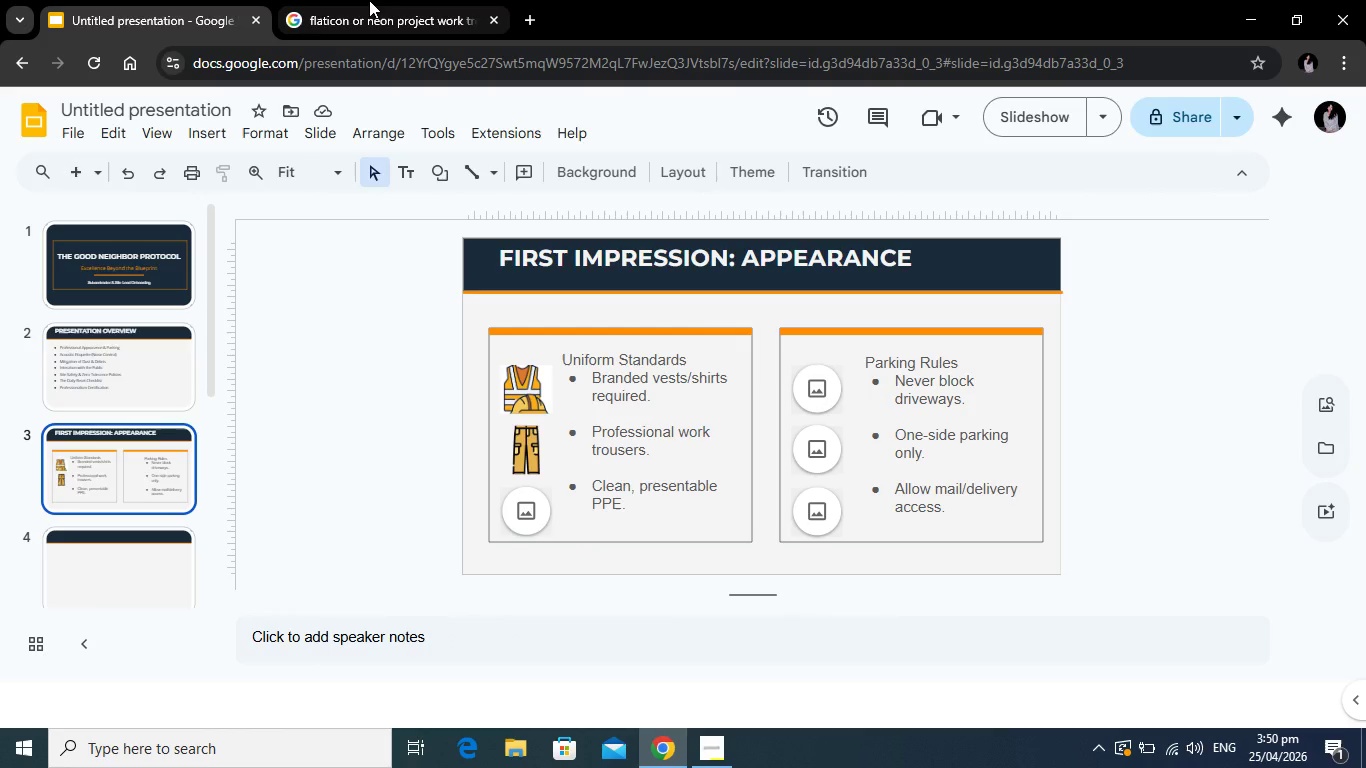 
left_click([369, 0])
 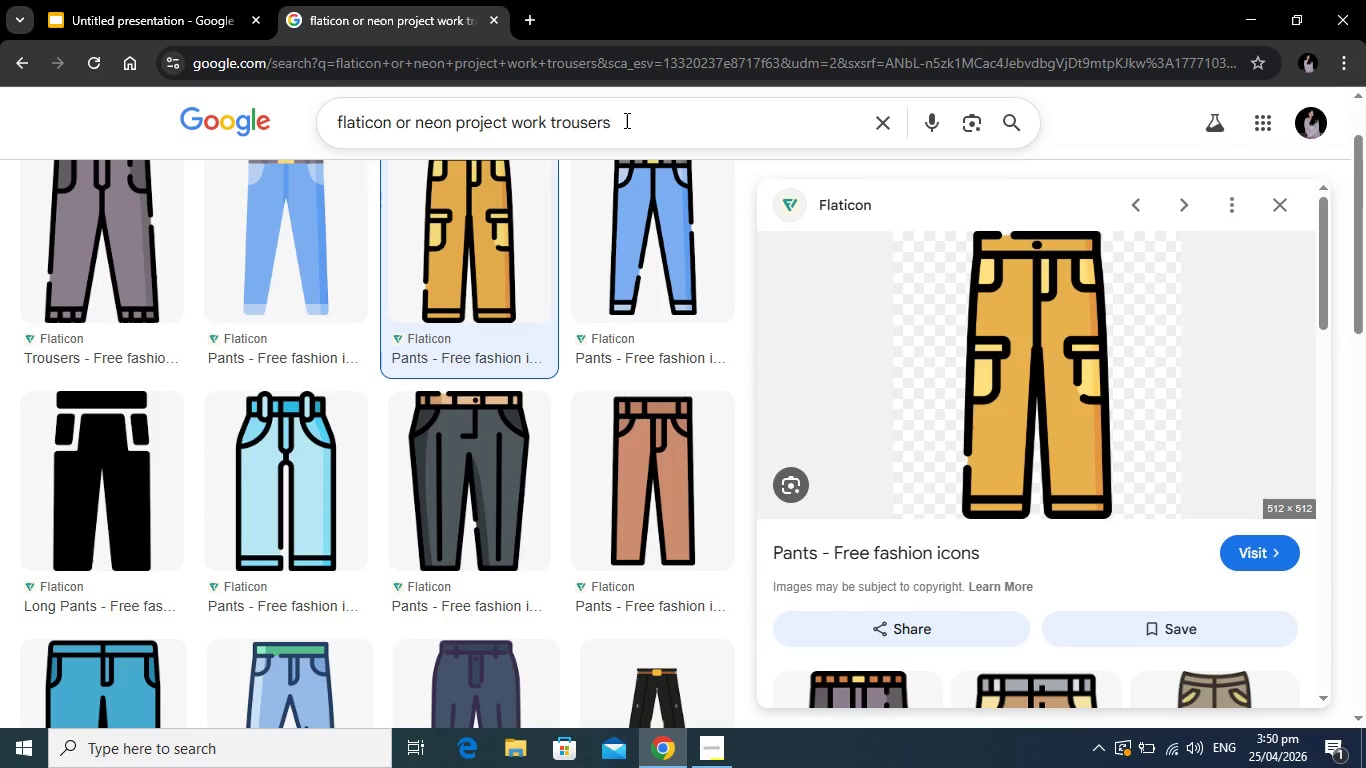 
left_click_drag(start_coordinate=[625, 120], to_coordinate=[515, 114])
 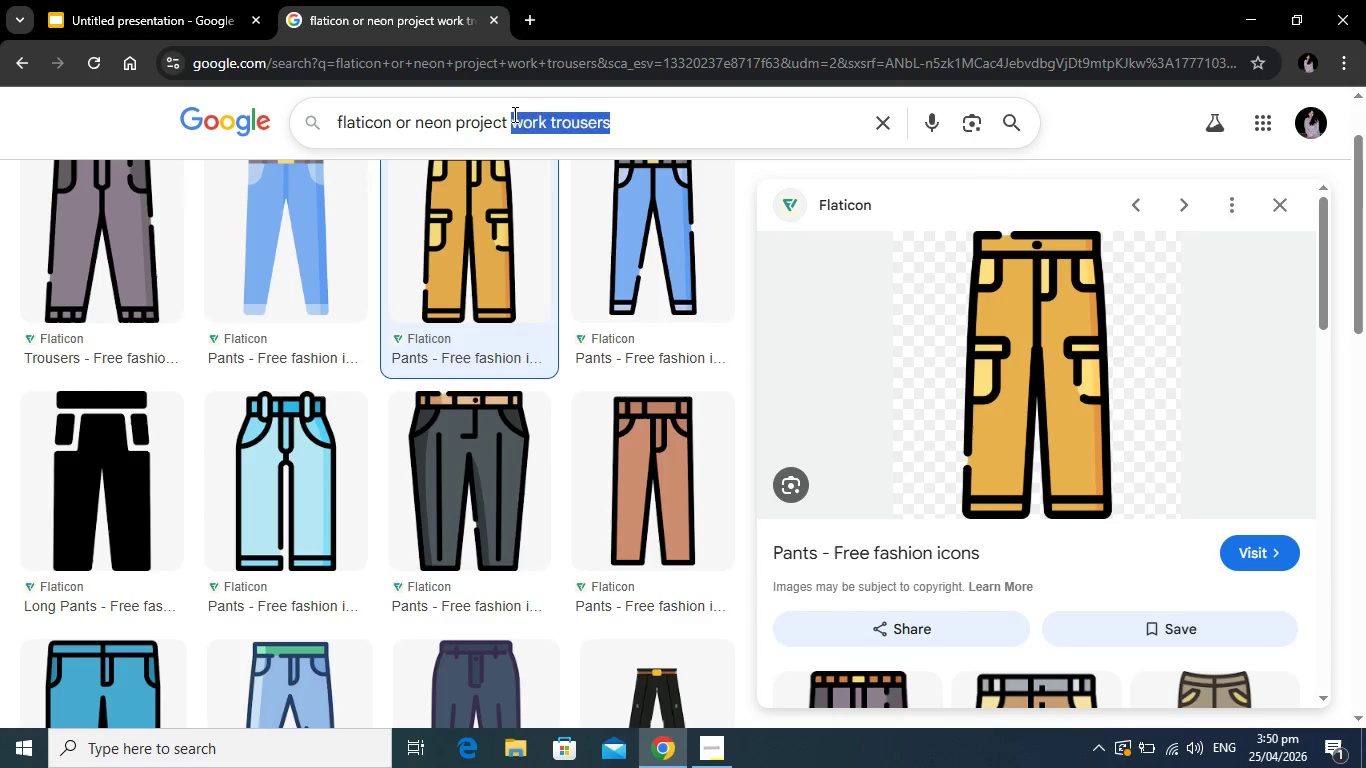 
type(ppe)
 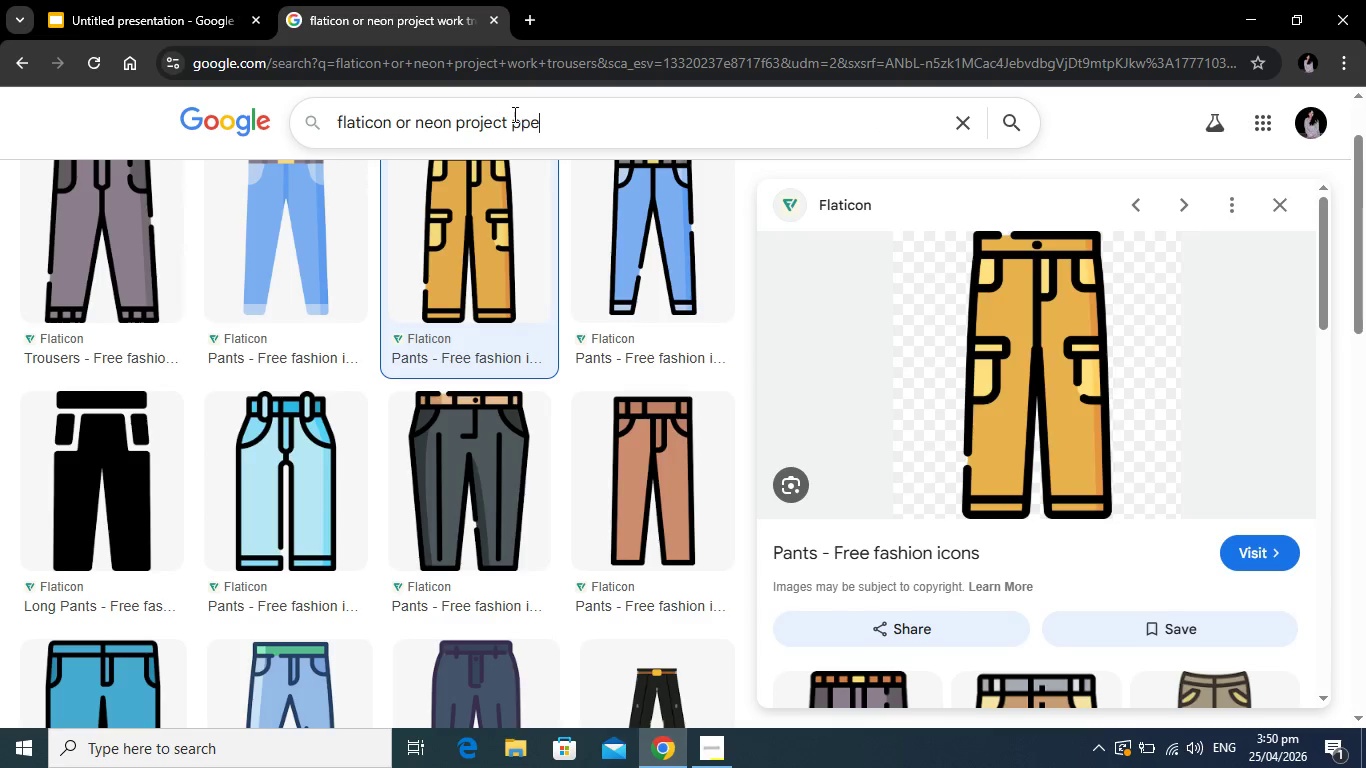 
key(Enter)
 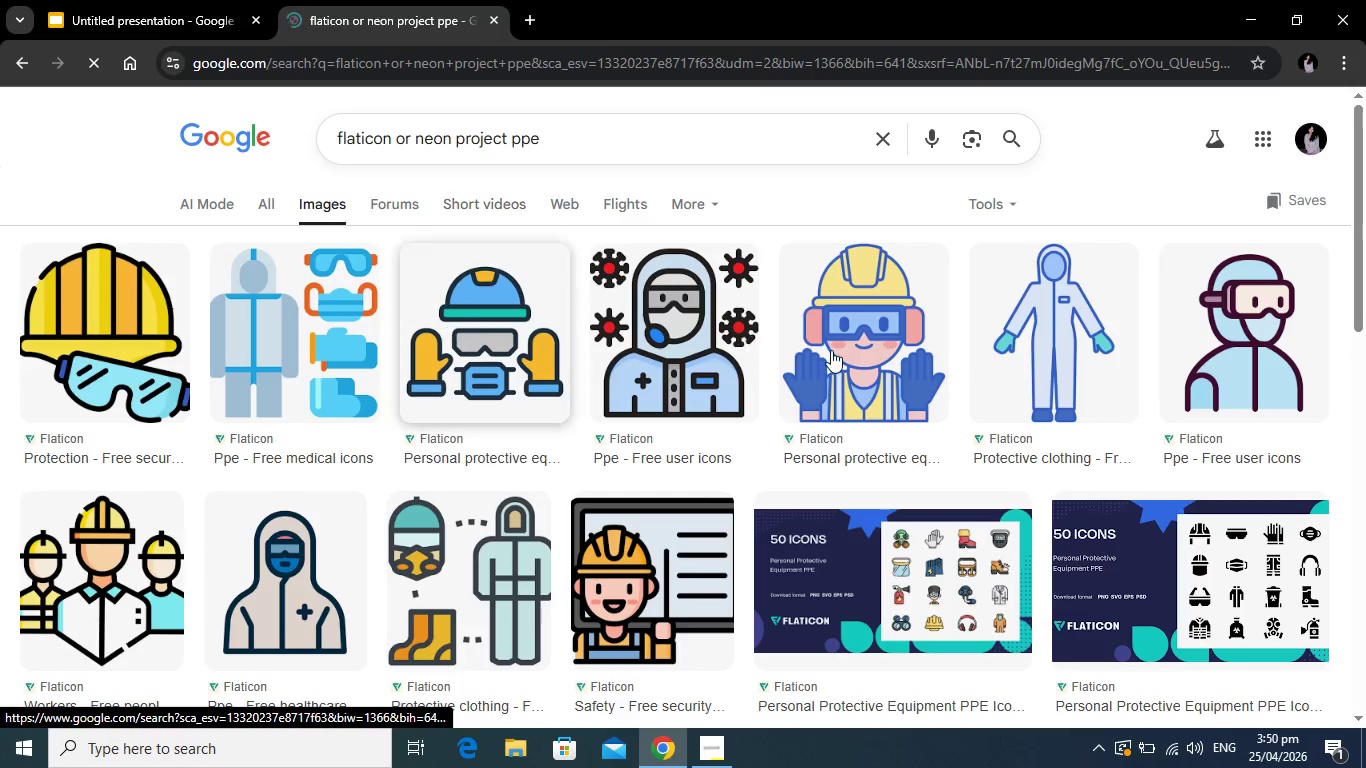 
wait(7.83)
 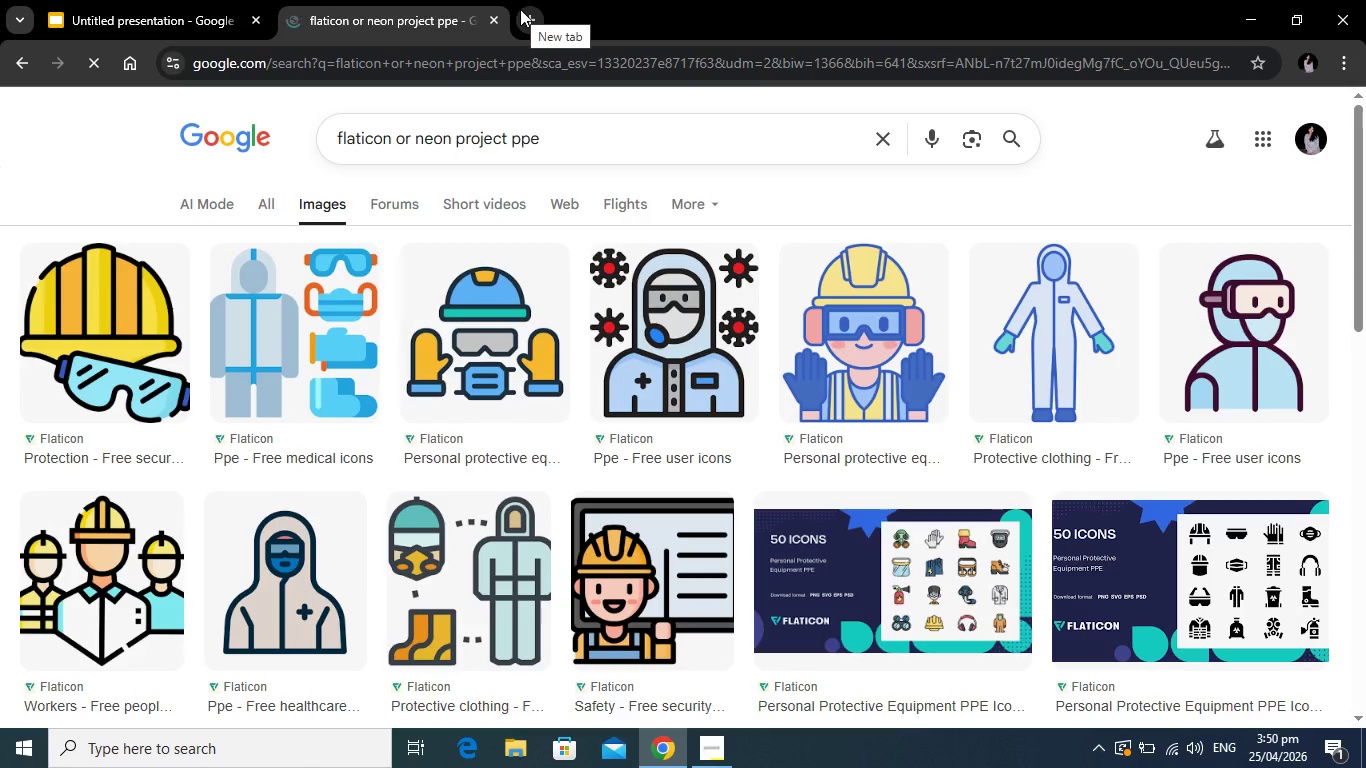 
left_click([95, 527])
 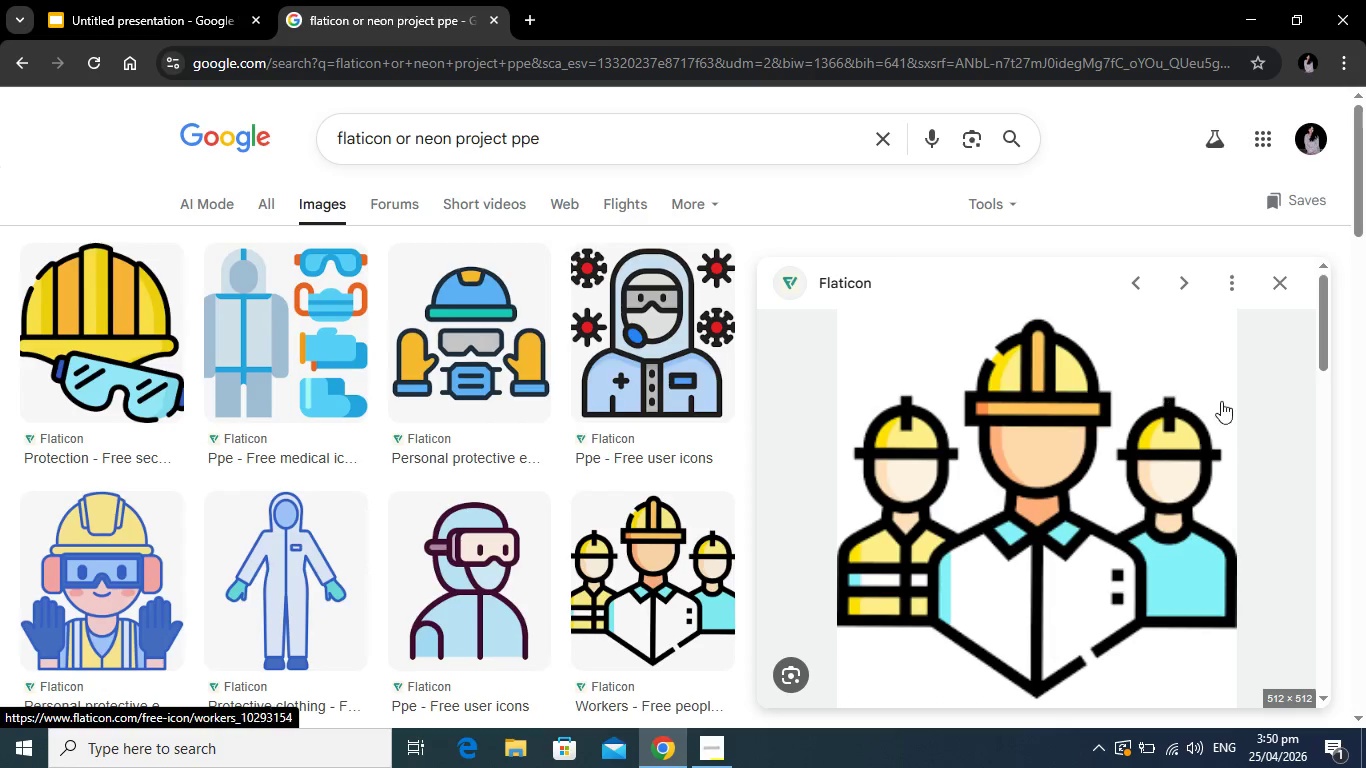 
scroll: coordinate [1342, 433], scroll_direction: down, amount: 1.0
 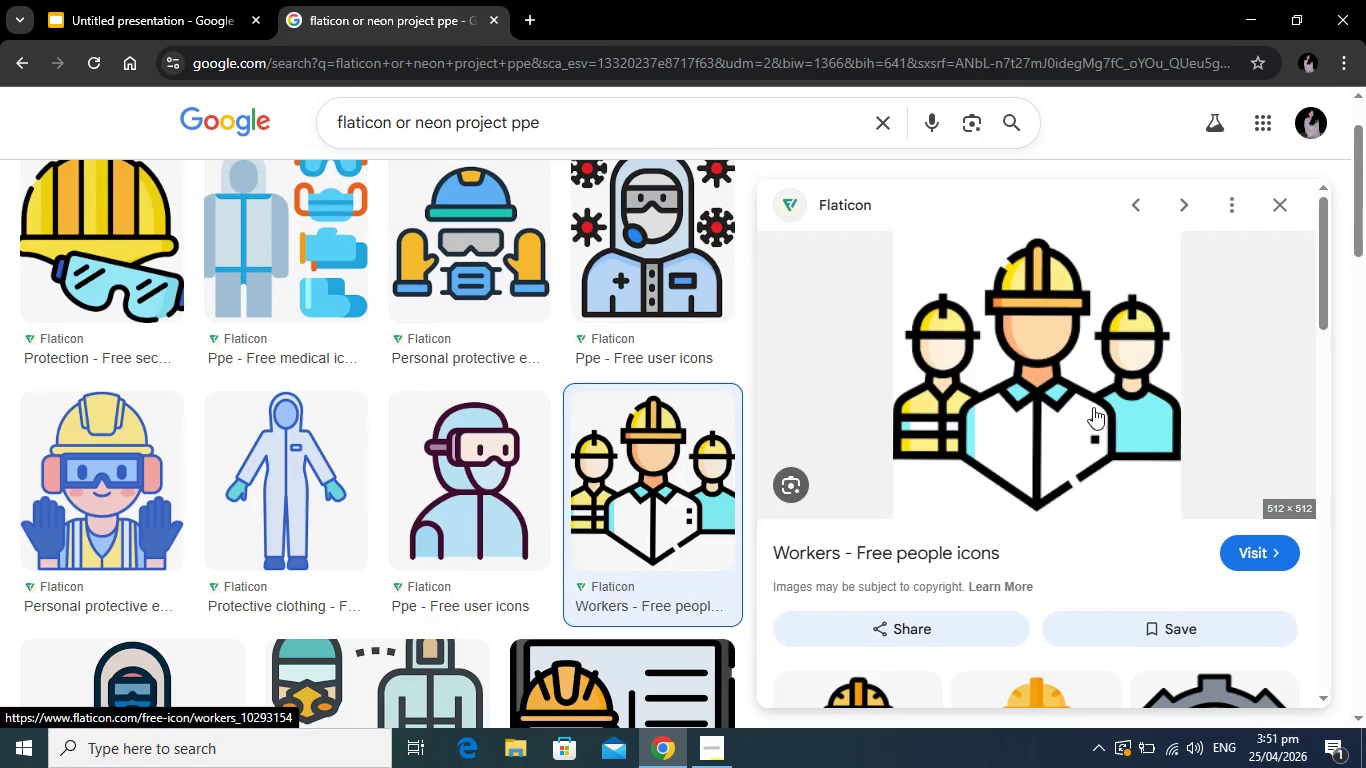 
right_click([988, 359])
 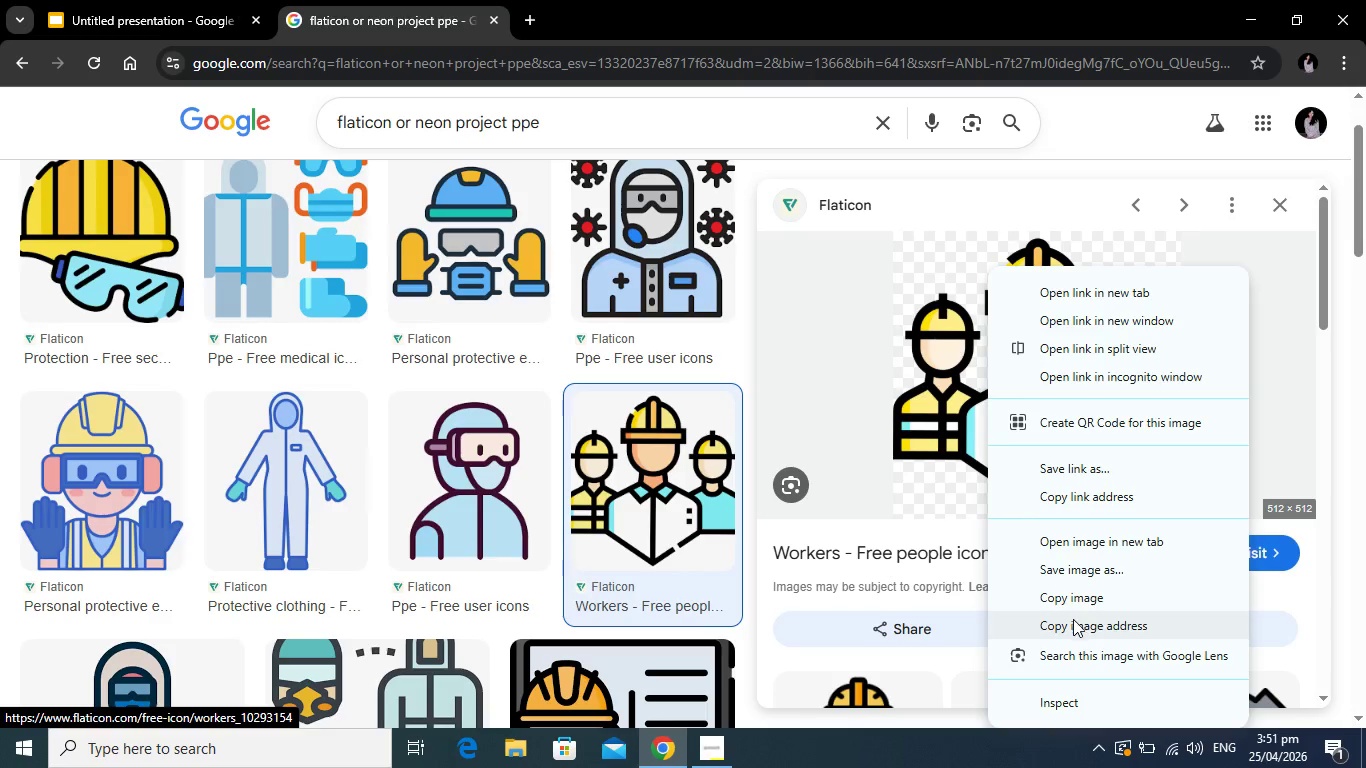 
left_click([1072, 625])
 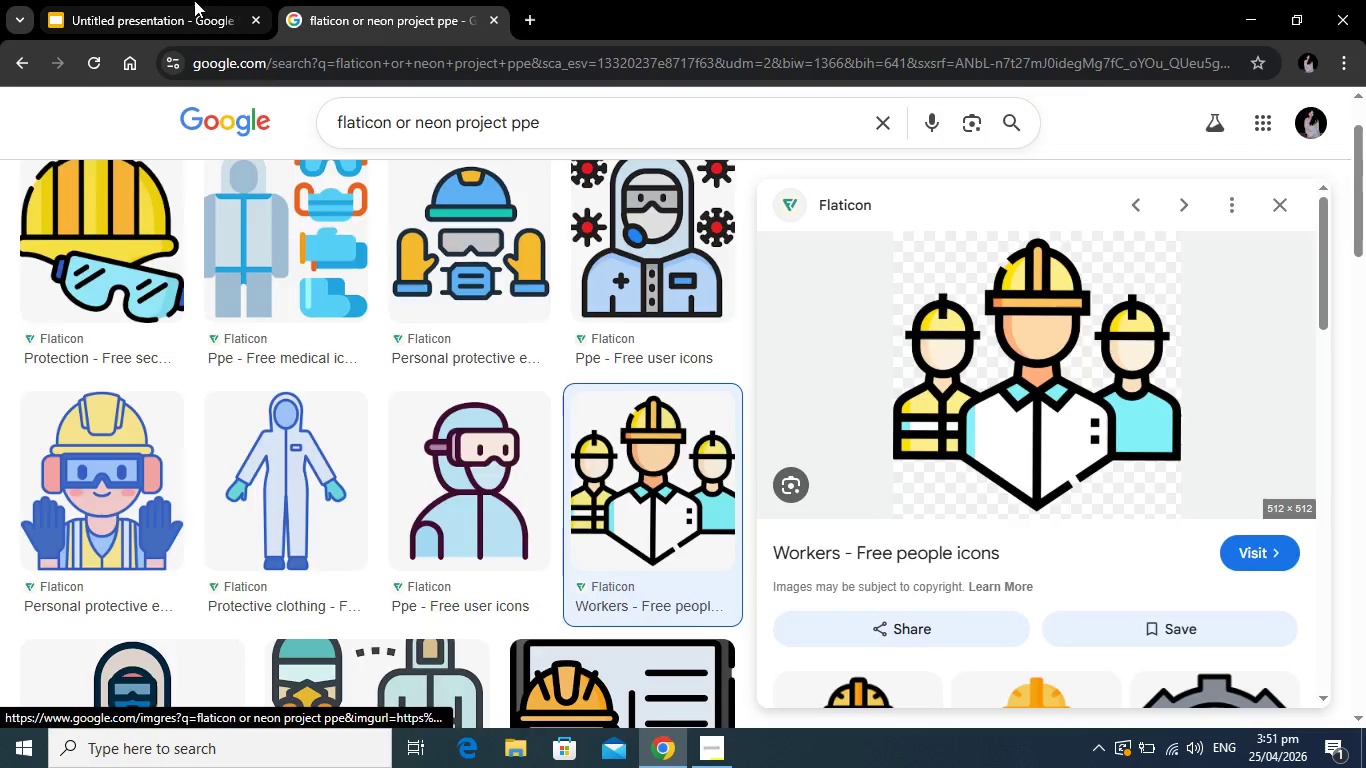 
left_click([194, 0])
 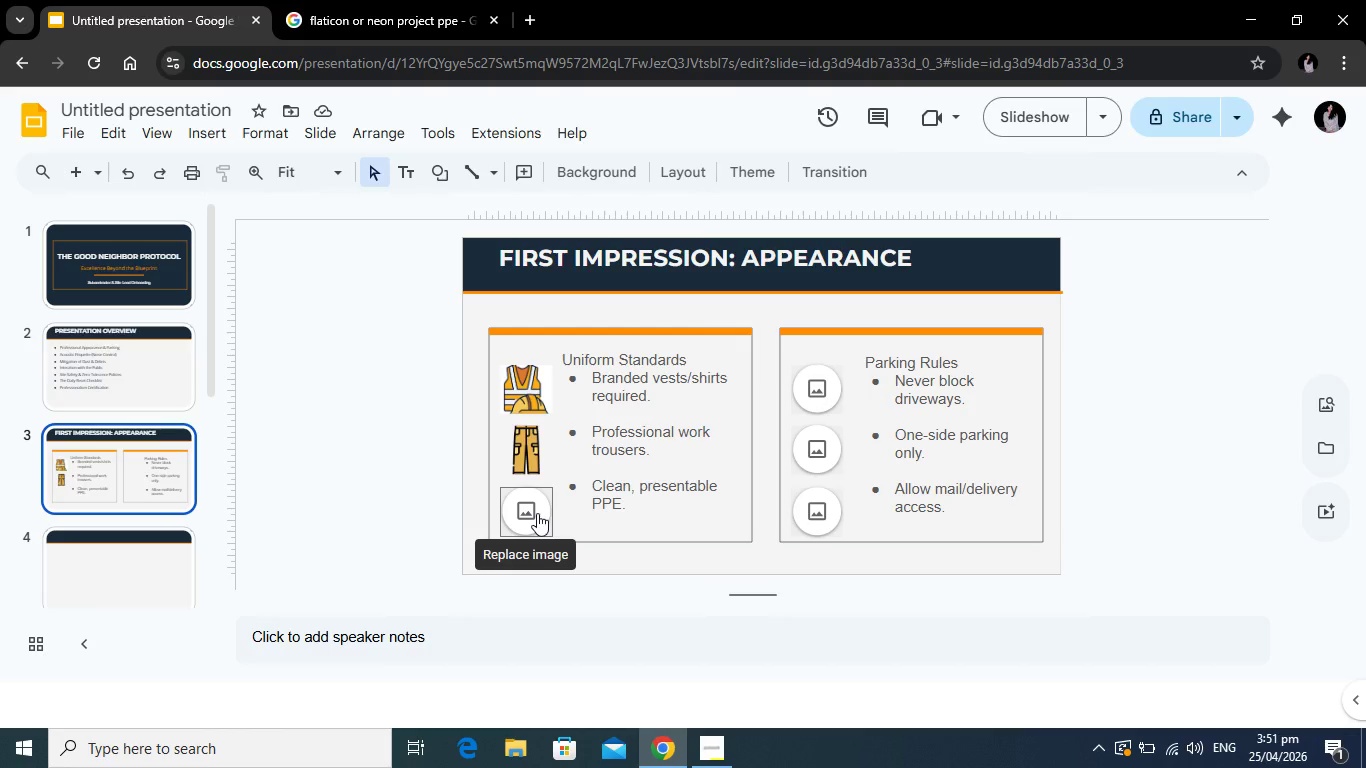 
left_click([537, 513])
 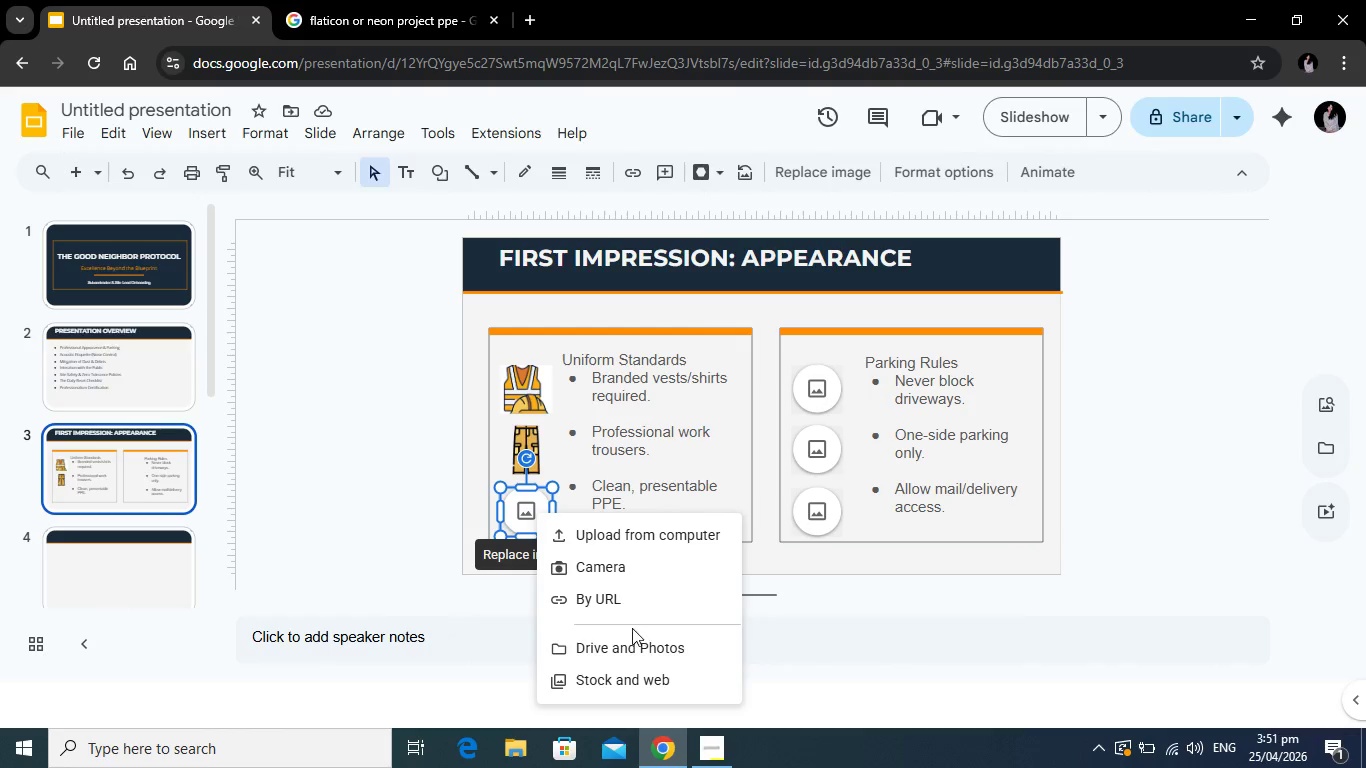 
left_click([621, 608])
 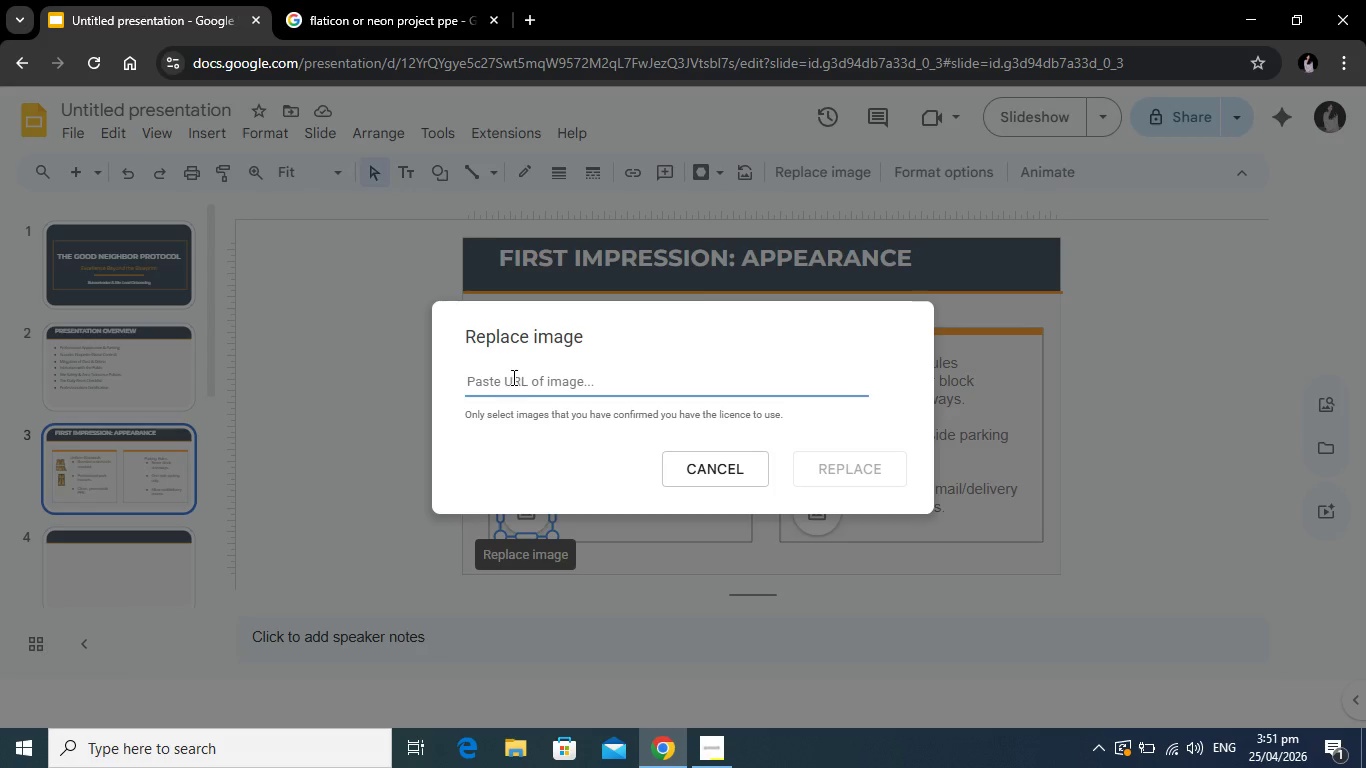 
left_click([512, 377])
 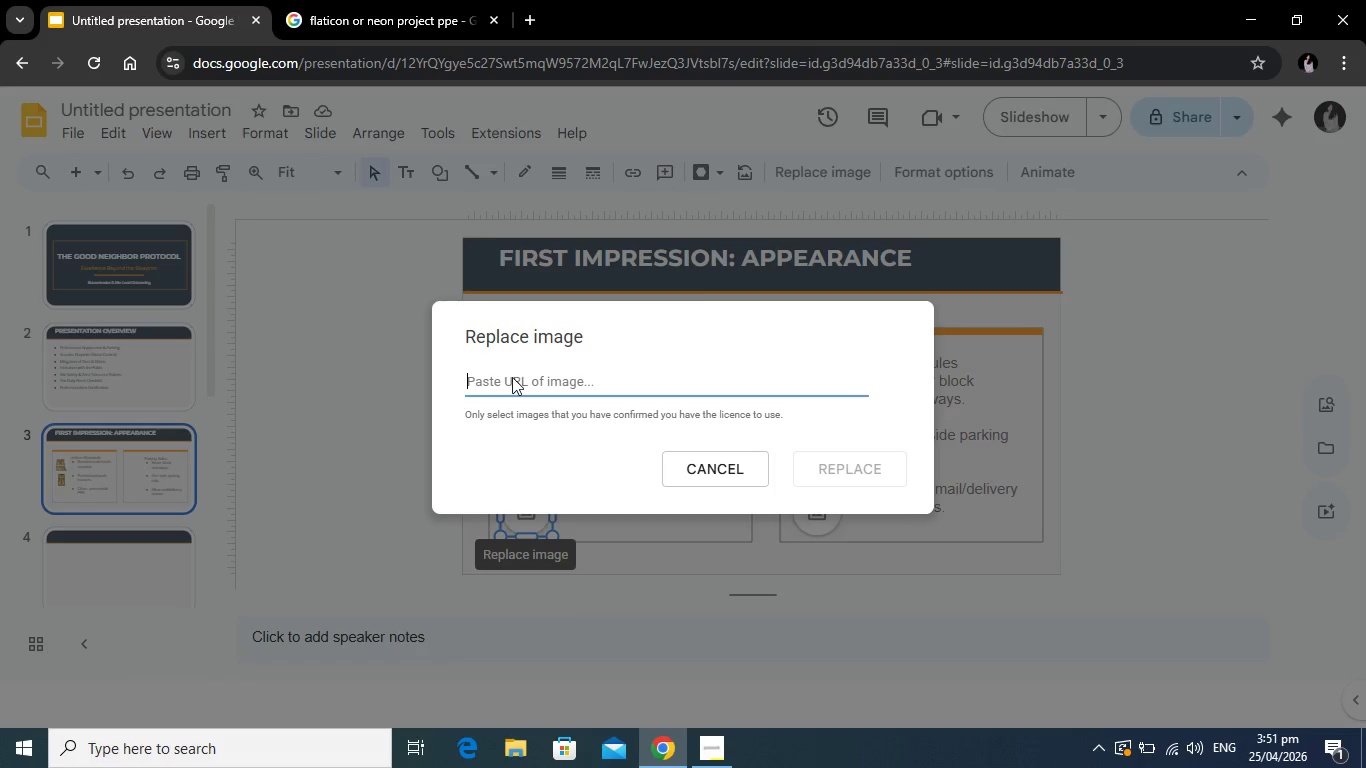 
right_click([512, 377])
 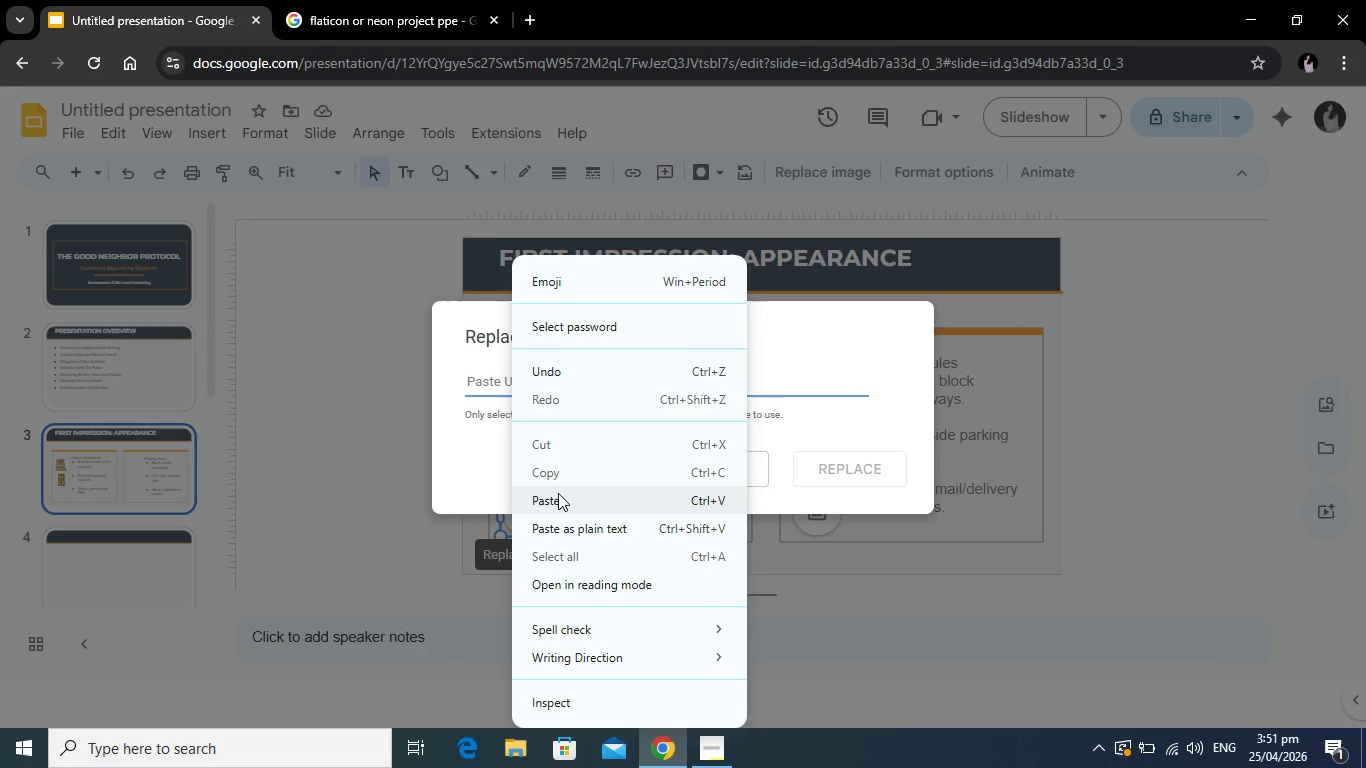 
left_click([558, 495])
 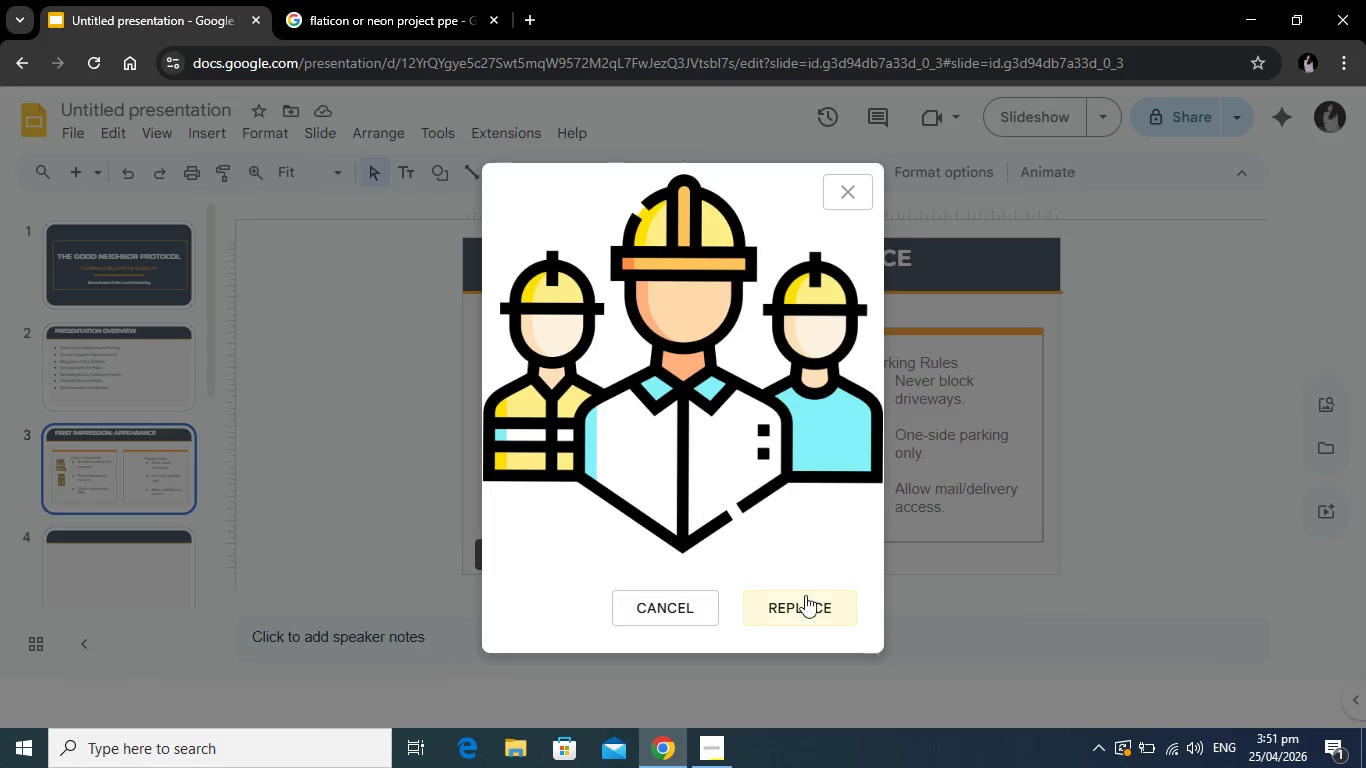 
left_click([804, 600])
 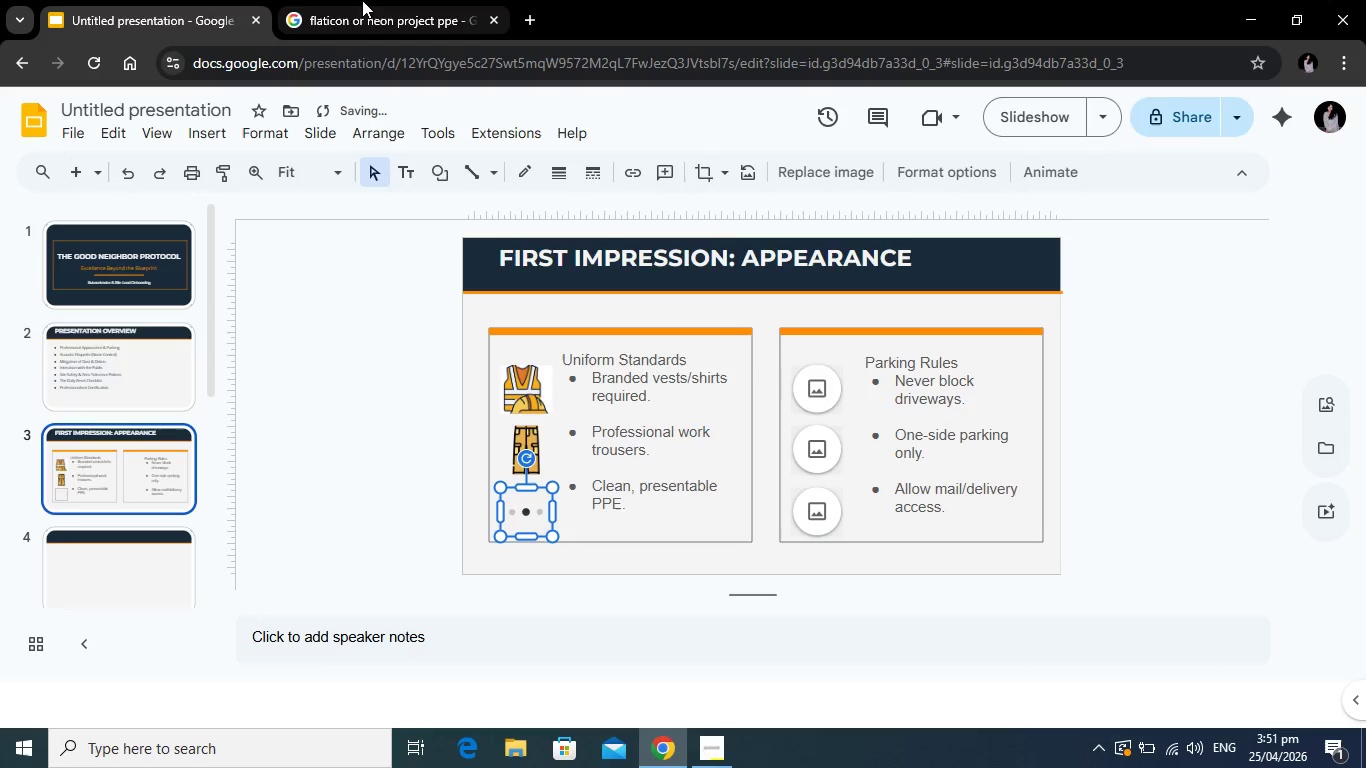 
left_click([332, 0])
 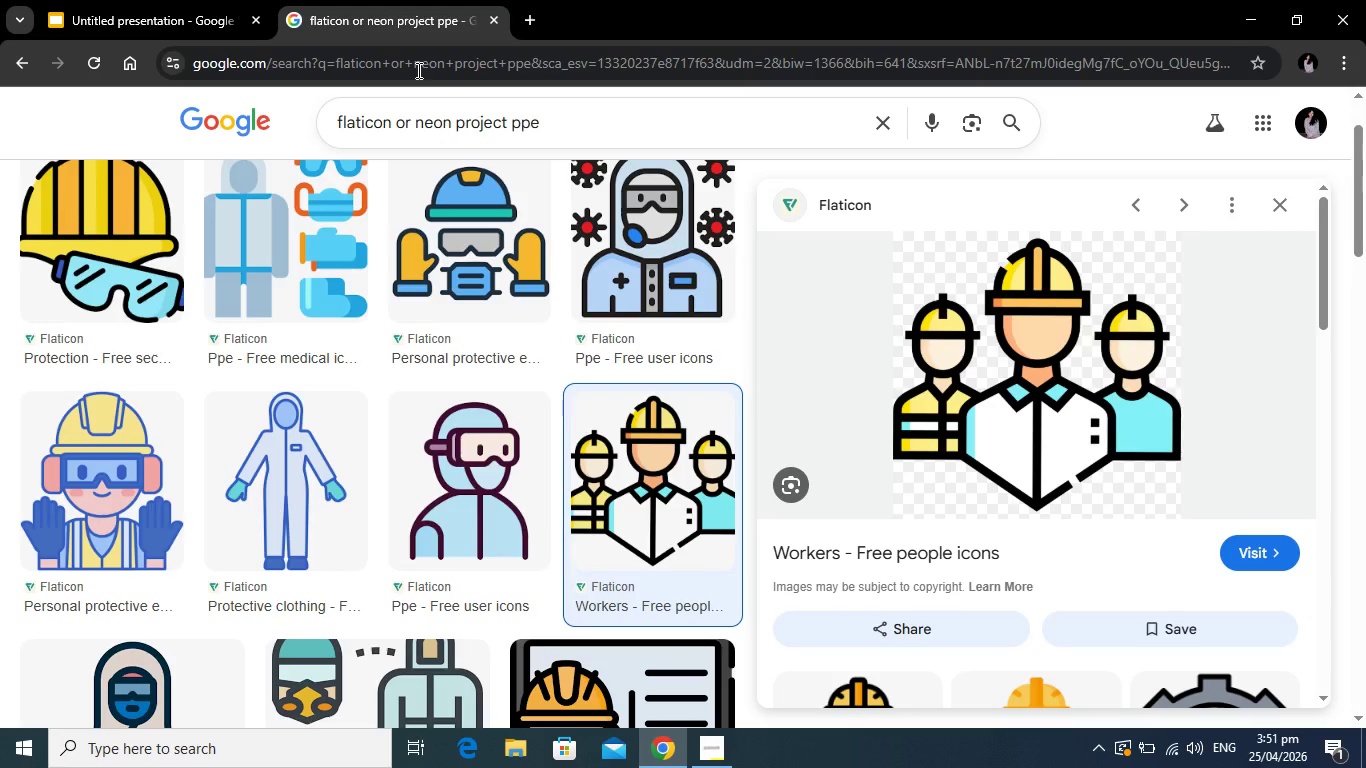 
left_click([581, 122])
 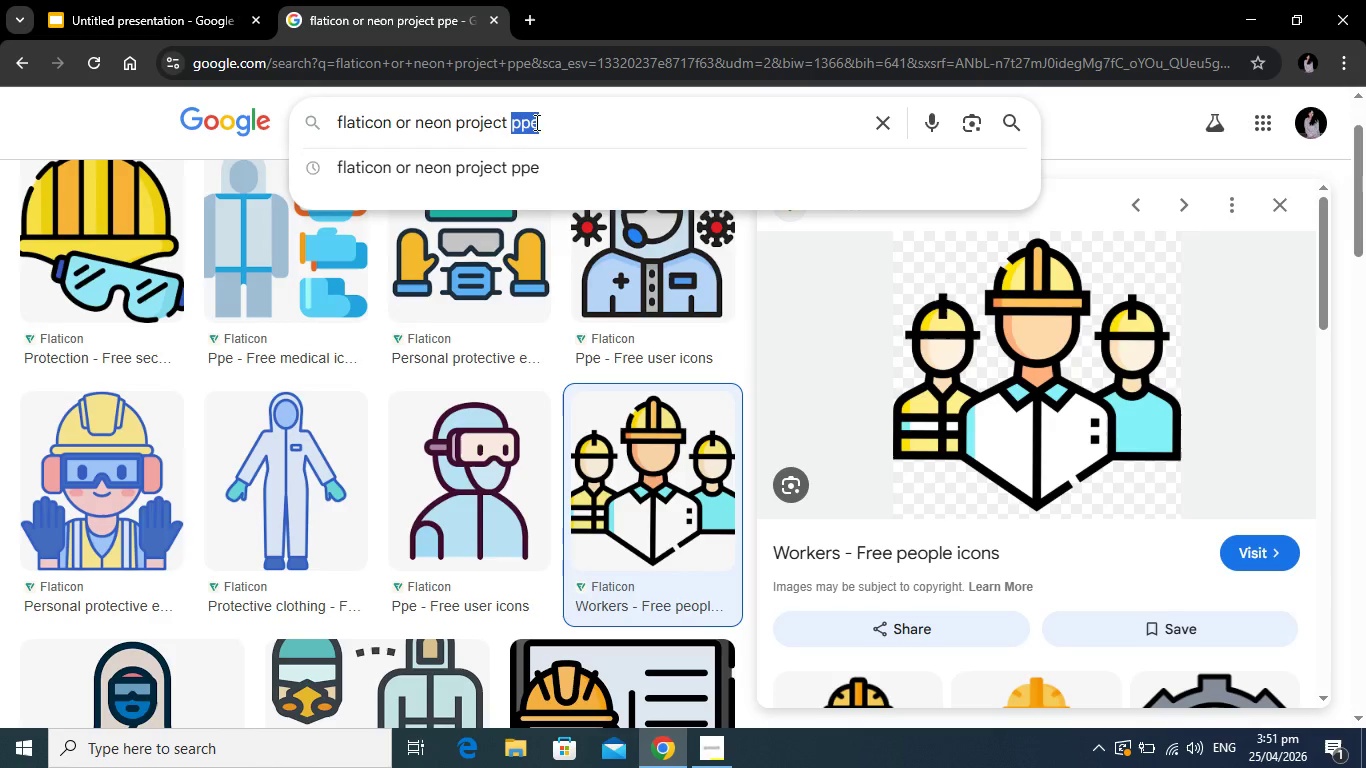 
left_click_drag(start_coordinate=[581, 122], to_coordinate=[469, 122])
 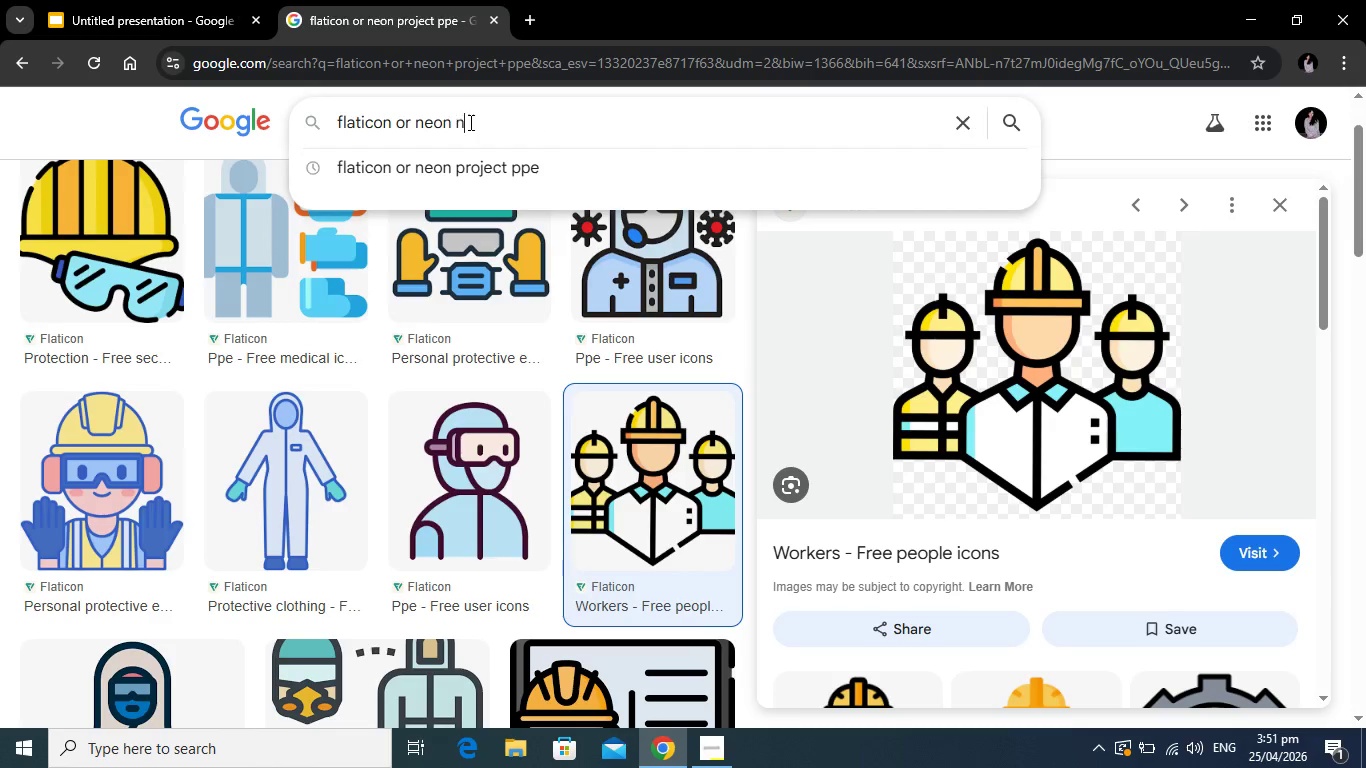 
type(never block di)
key(Backspace)
type(riveways)
 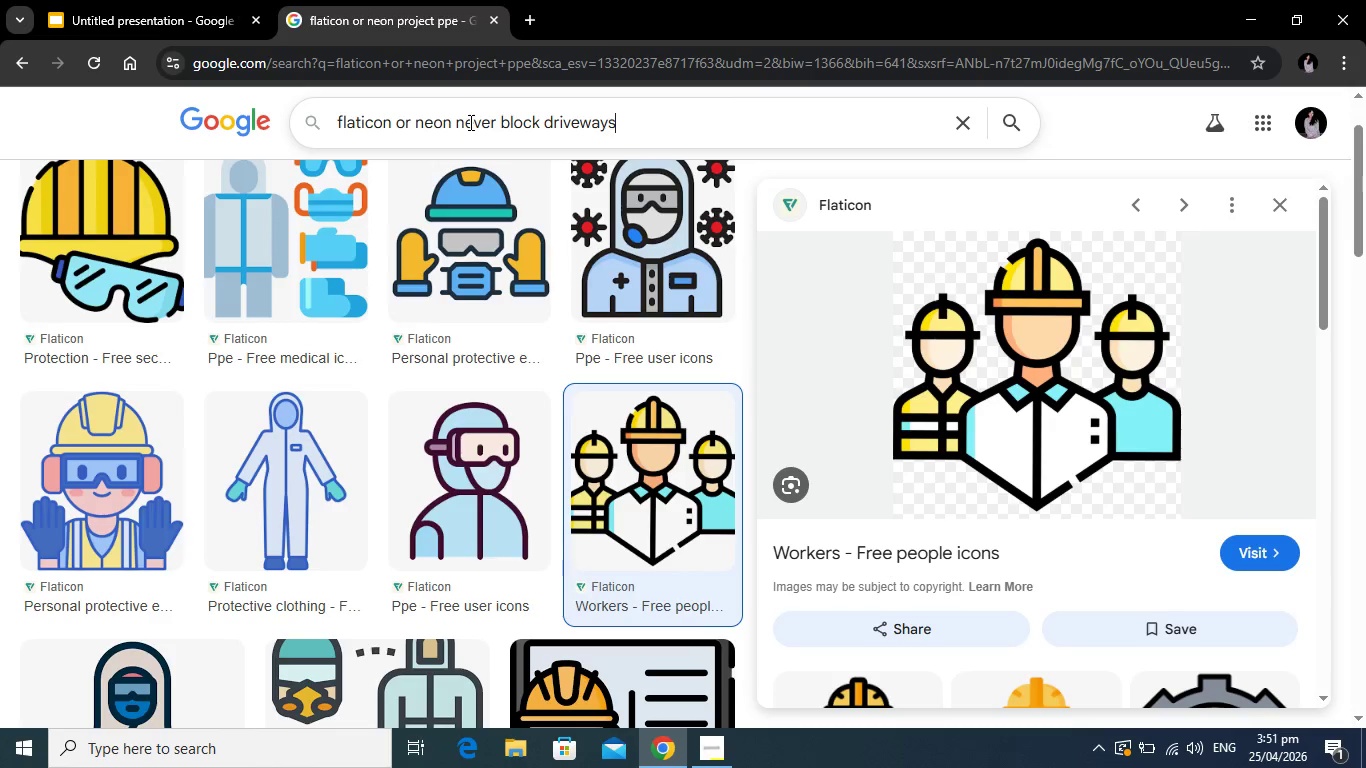 
key(Enter)
 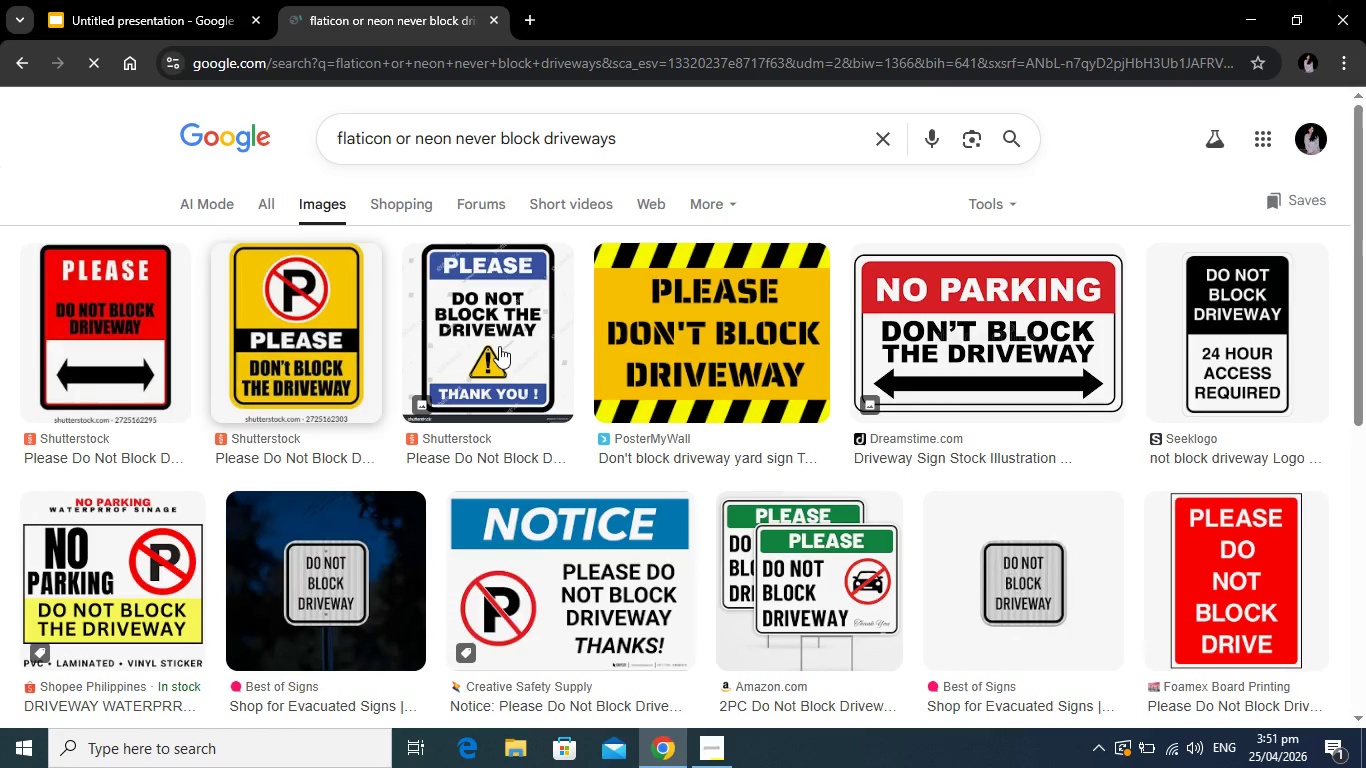 
wait(10.04)
 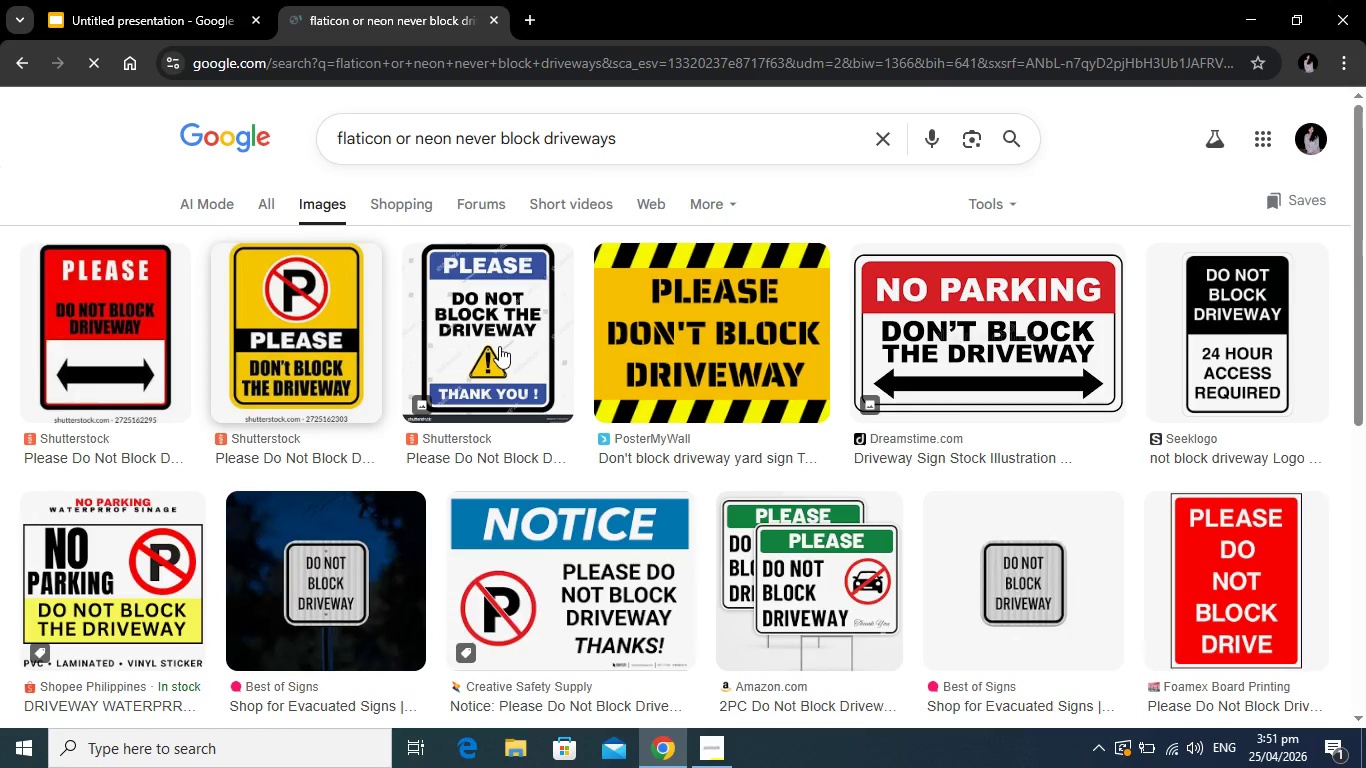 
mouse_move([472, 298])
 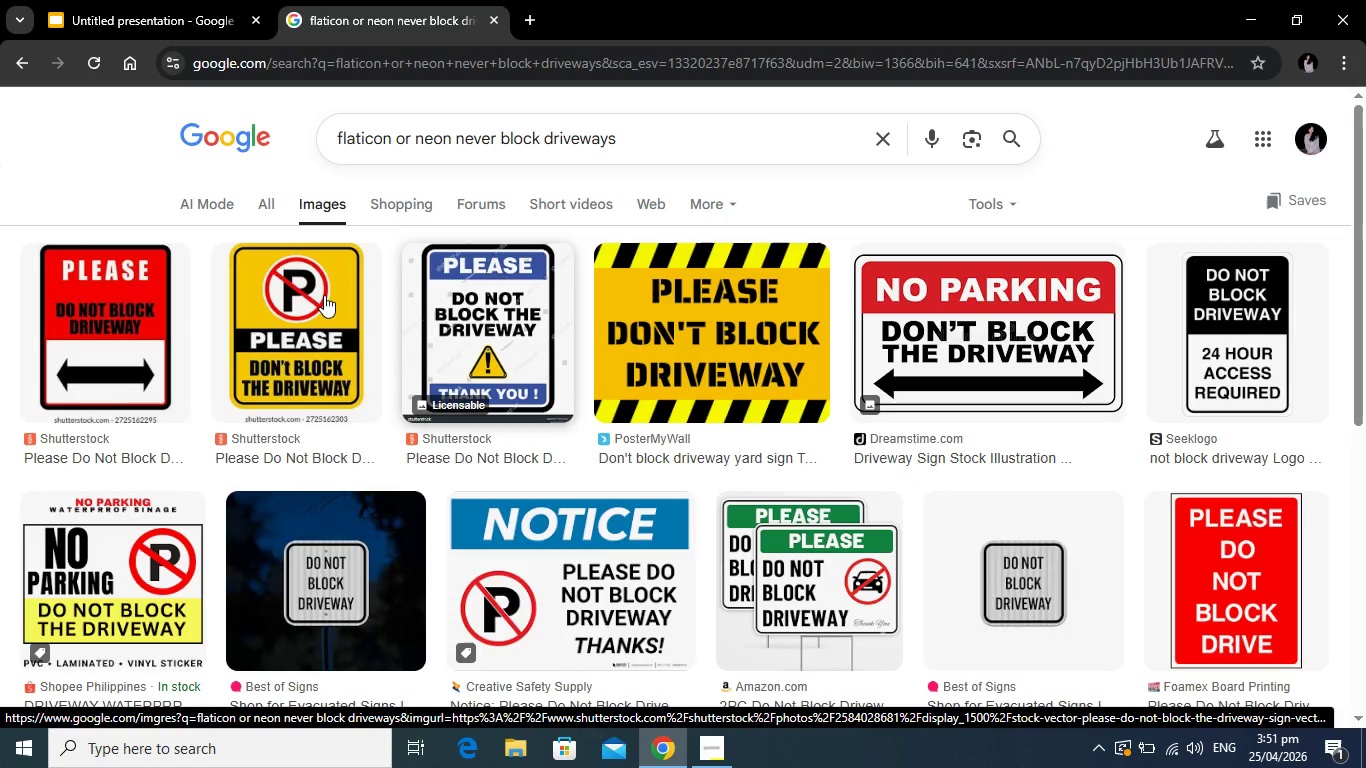 
mouse_move([324, 294])
 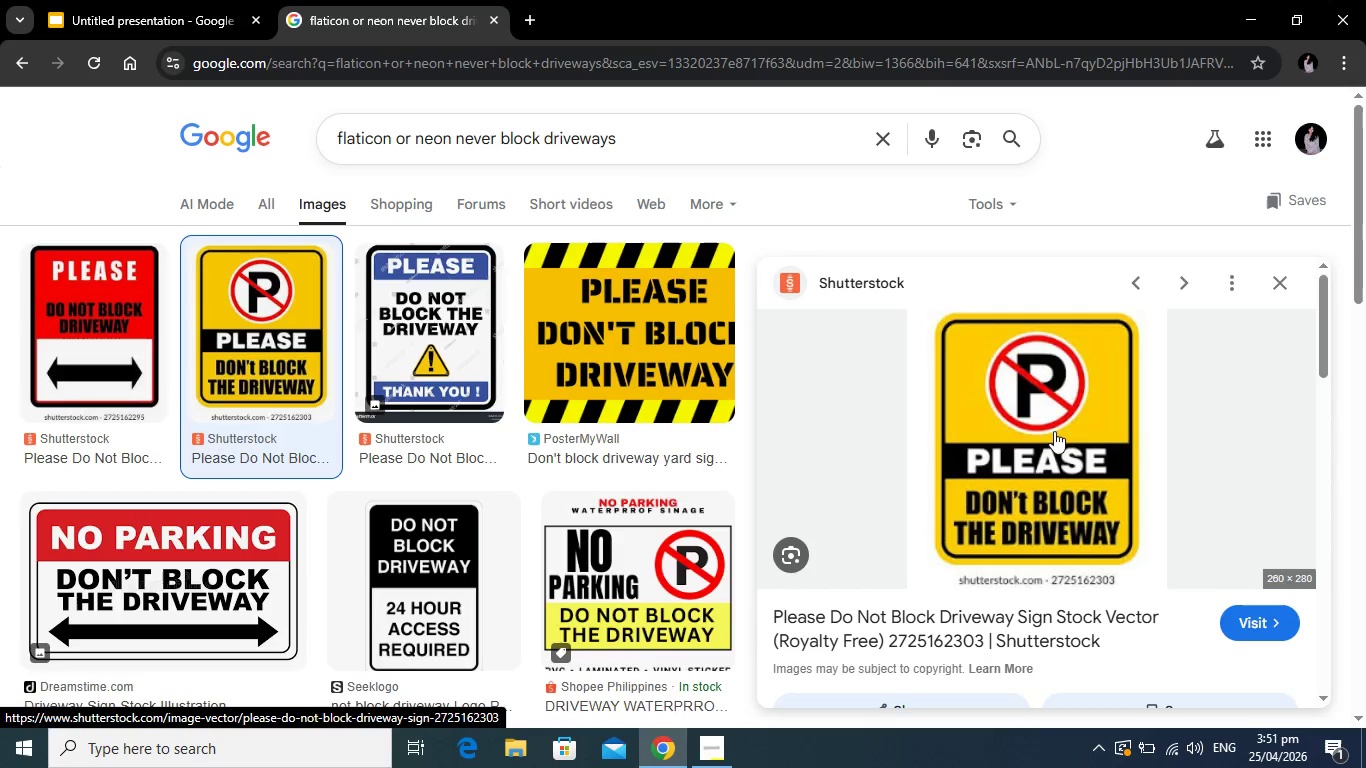 
mouse_move([1064, 479])
 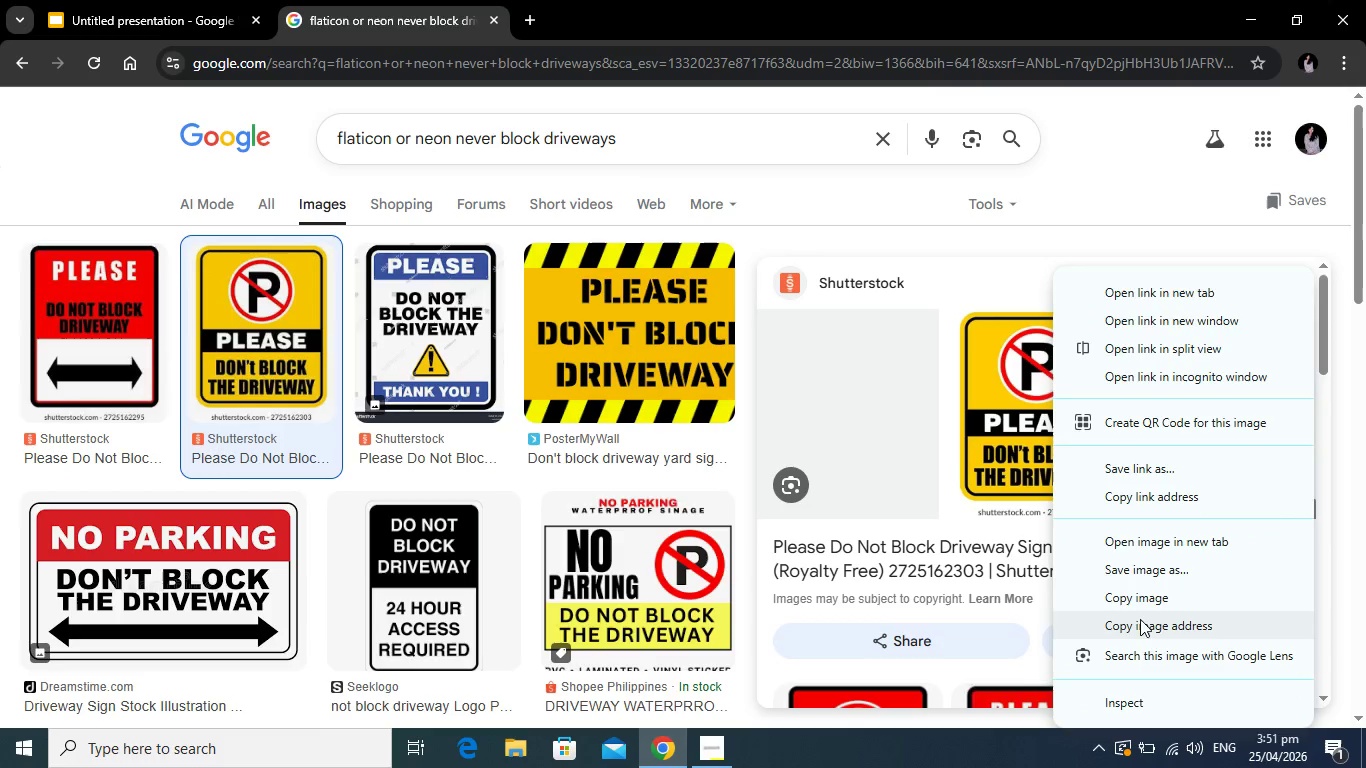 
left_click([1140, 626])
 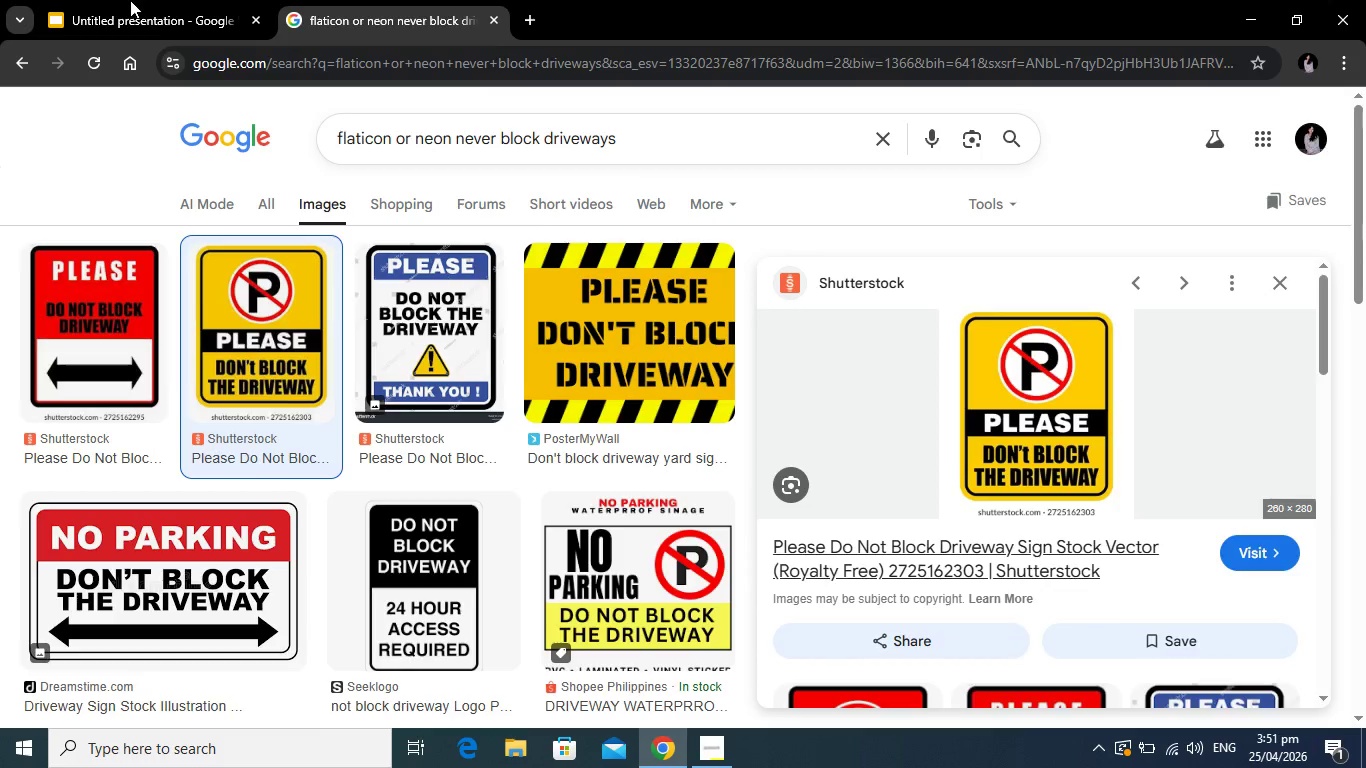 
left_click([130, 0])
 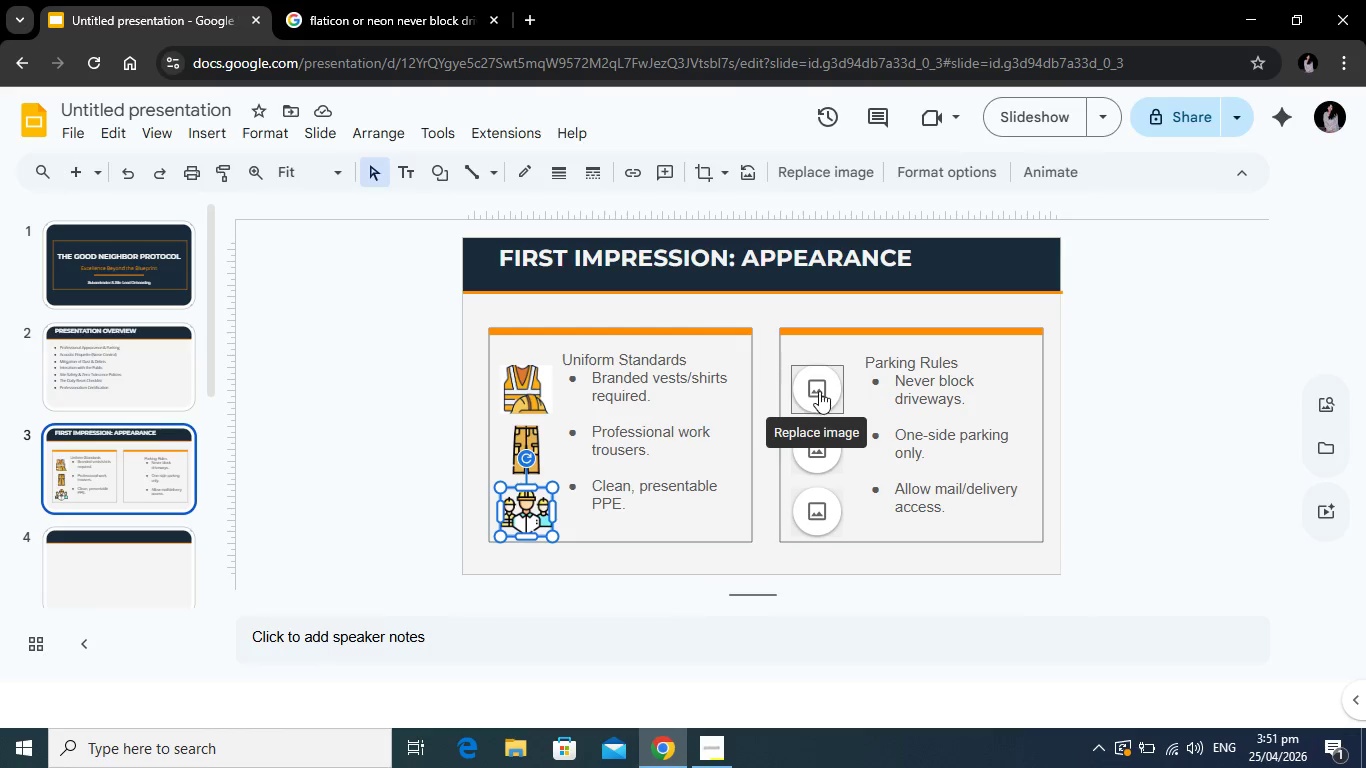 
left_click([818, 389])
 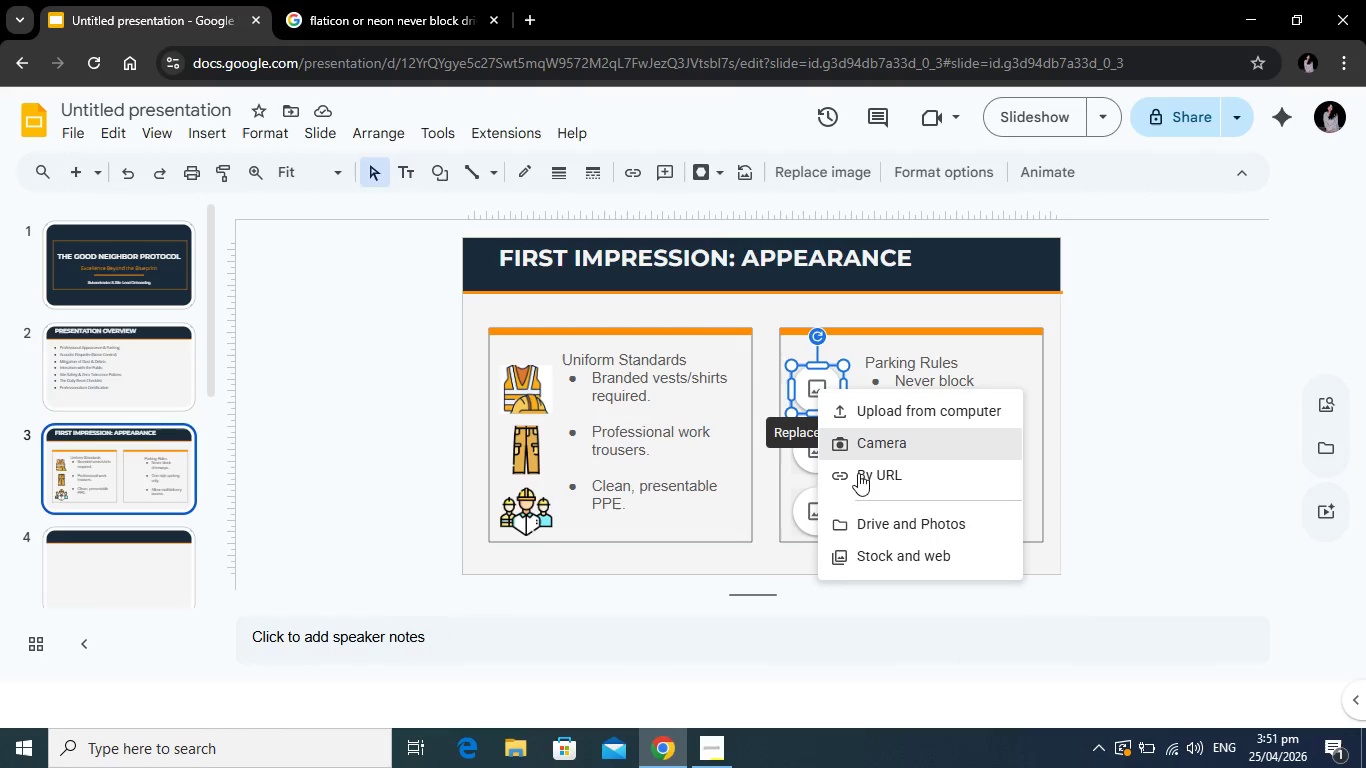 
left_click([859, 475])
 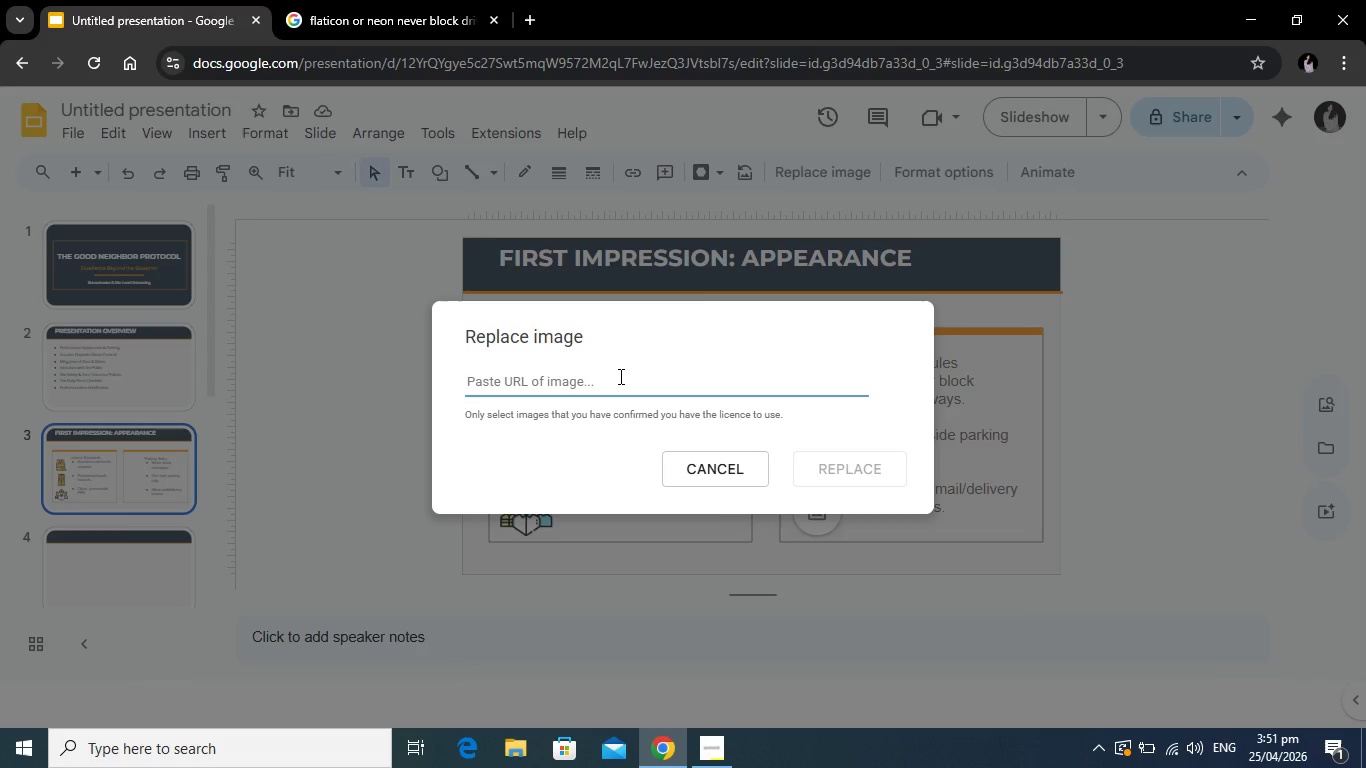 
left_click([619, 376])
 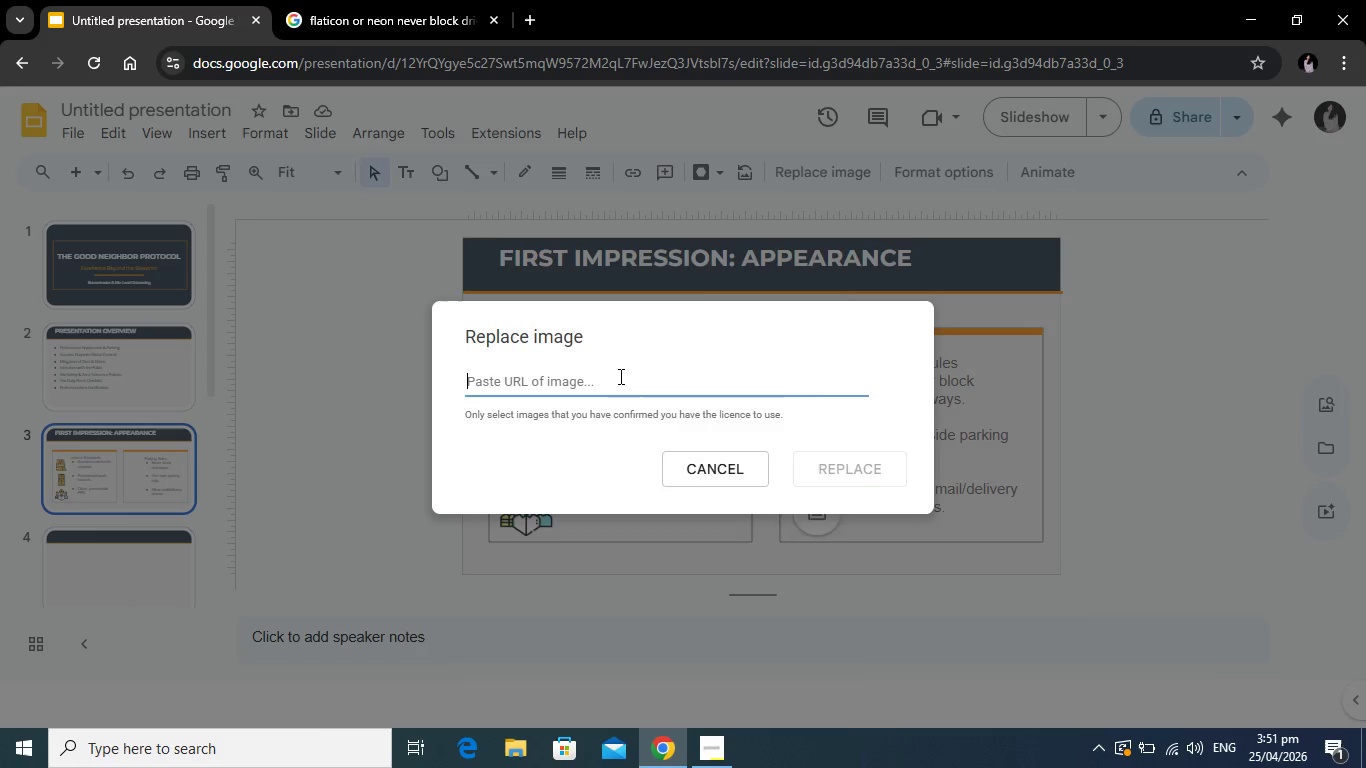 
right_click([619, 376])
 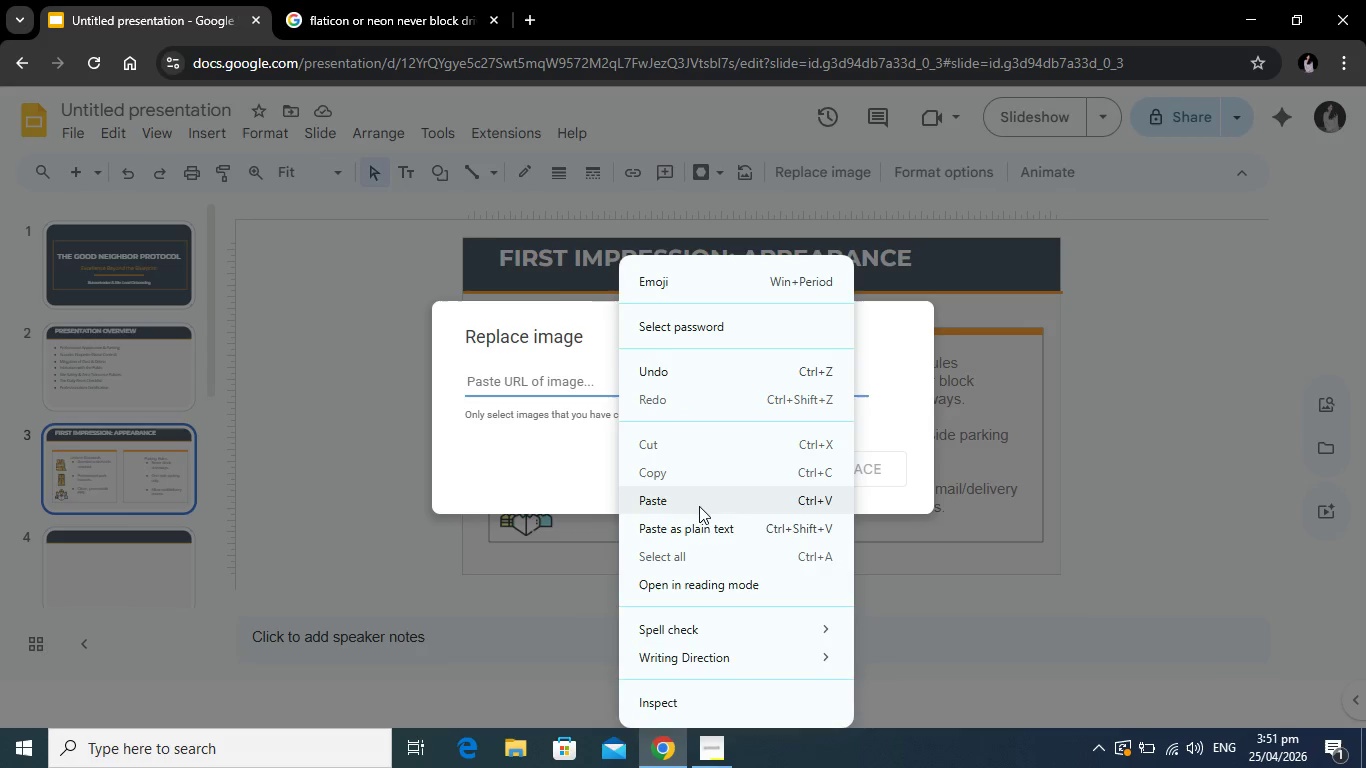 
left_click([699, 503])
 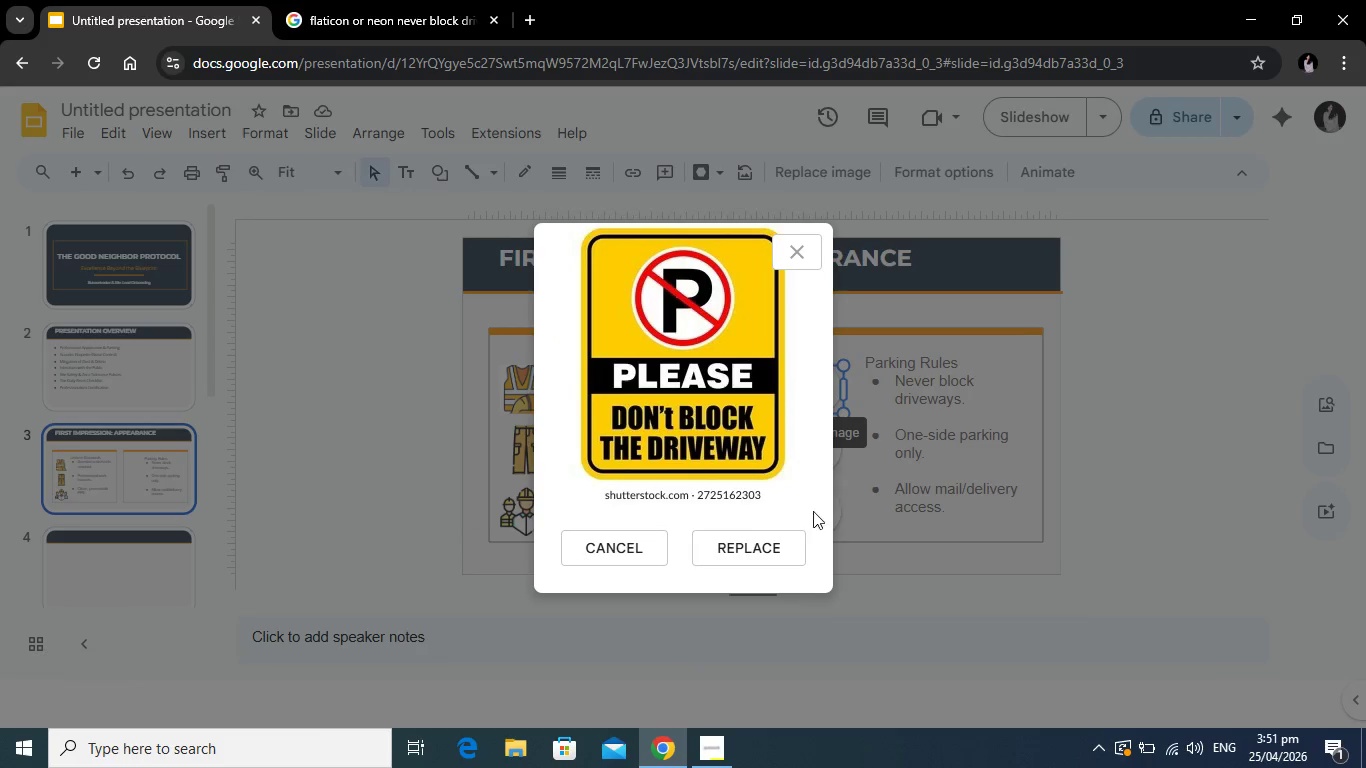 
left_click([781, 543])
 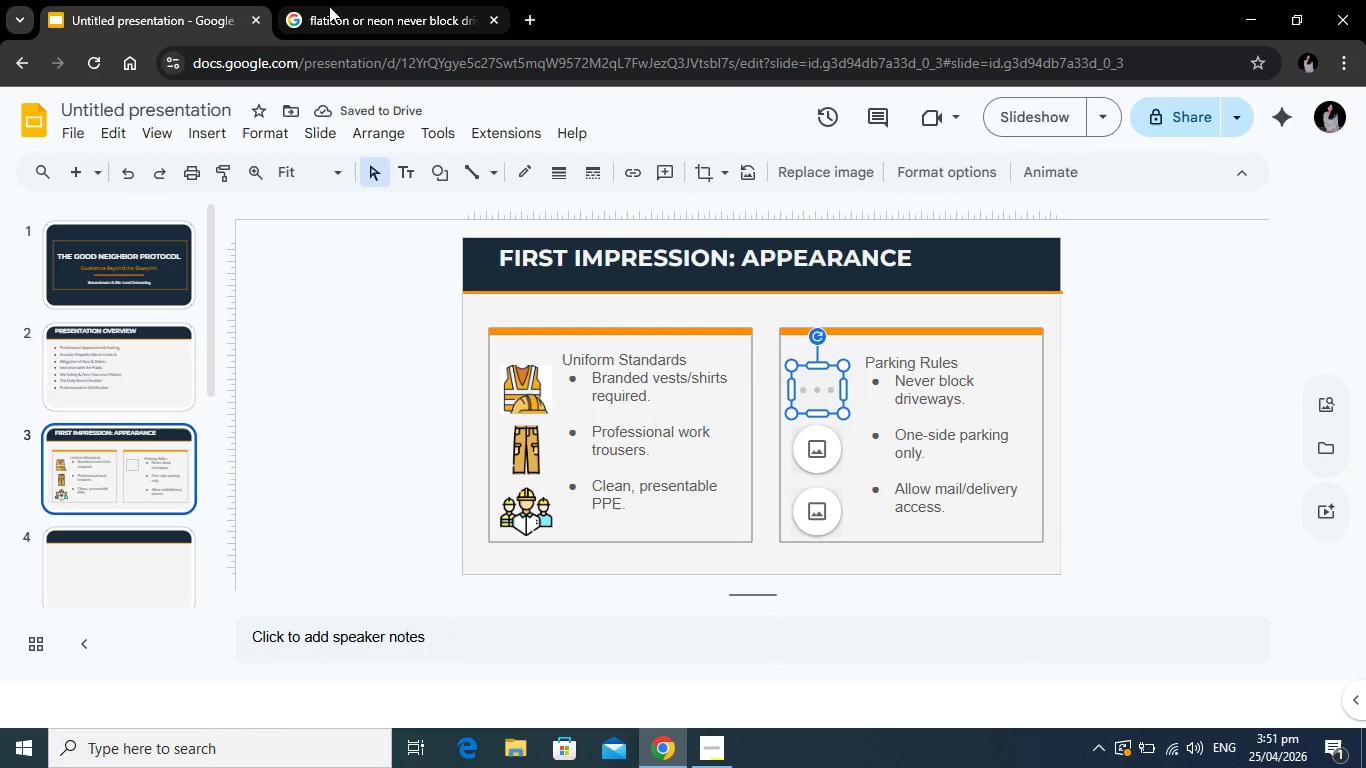 
left_click([344, 6])
 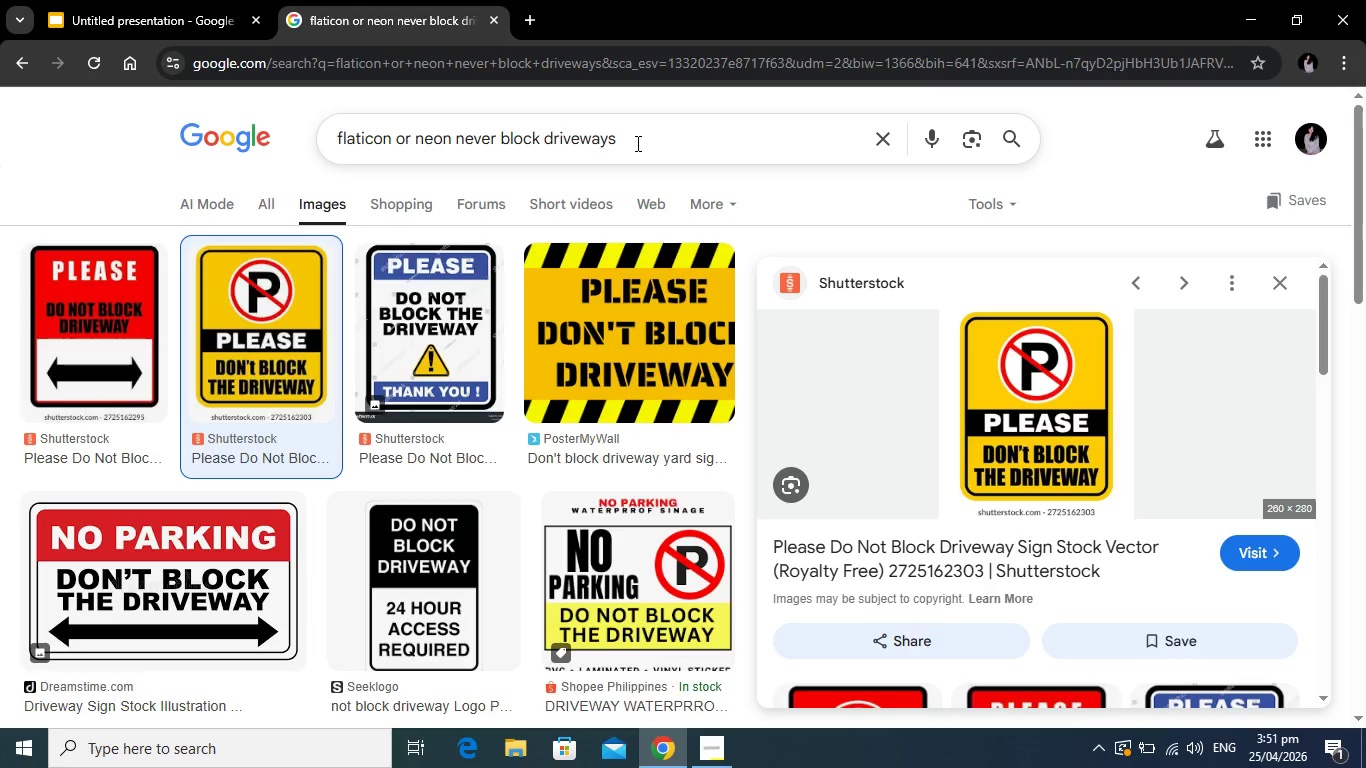 
left_click_drag(start_coordinate=[642, 141], to_coordinate=[459, 133])
 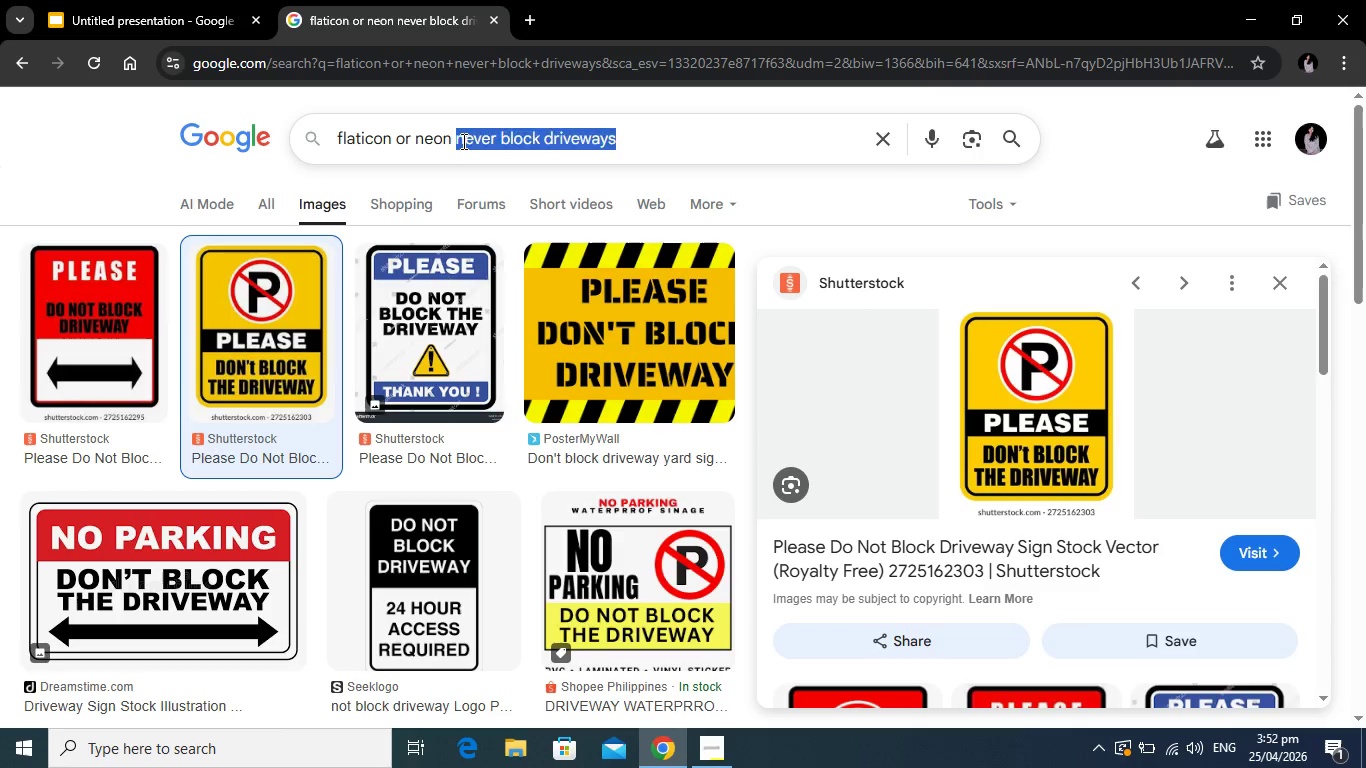 
type(one side parking only)
 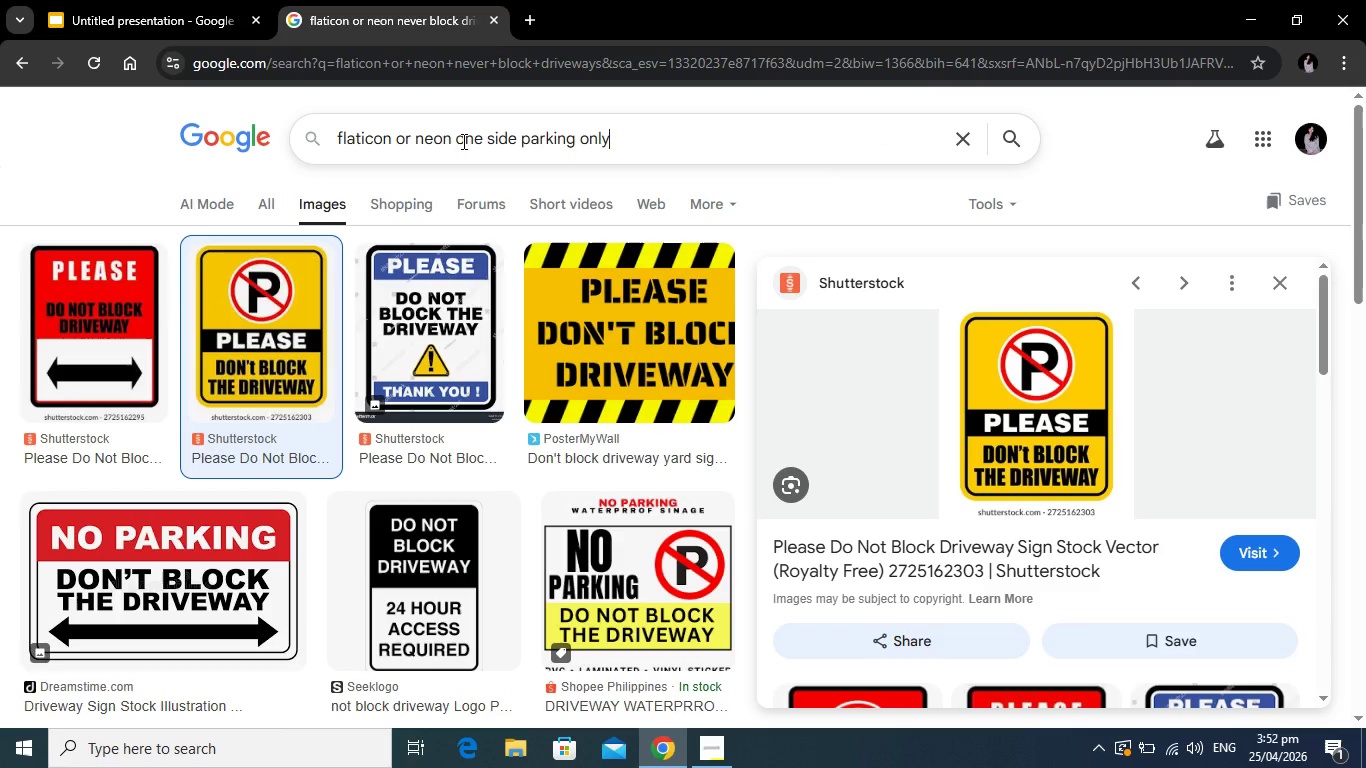 
key(Enter)
 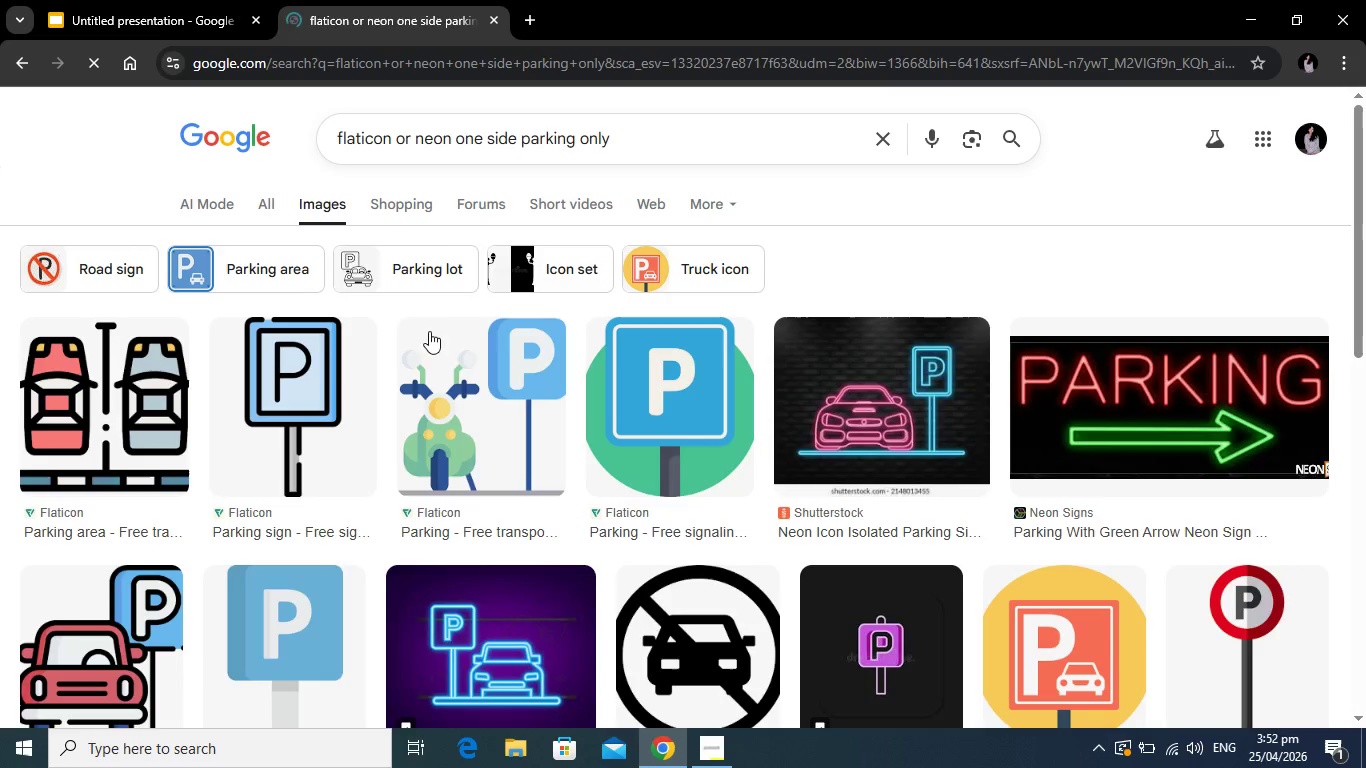 
scroll: coordinate [538, 440], scroll_direction: down, amount: 2.0
 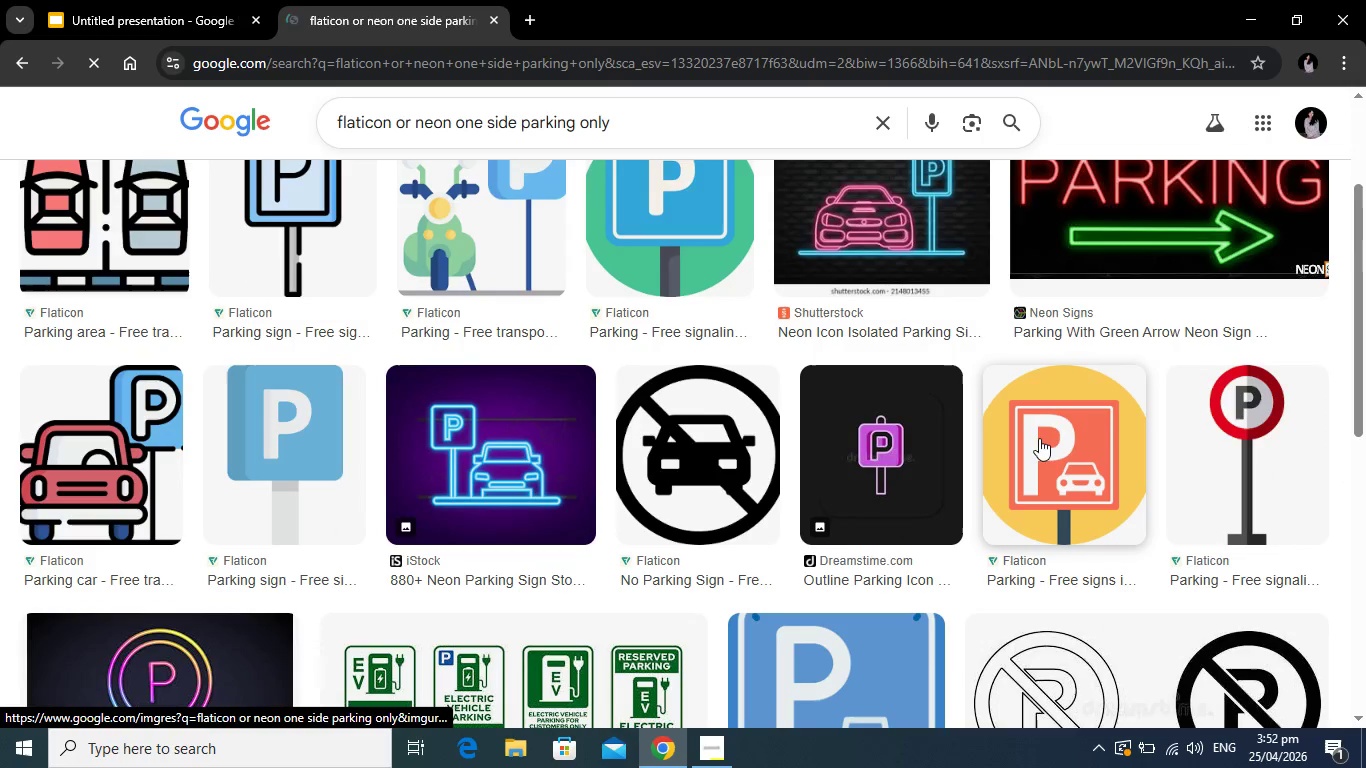 
left_click([1043, 436])
 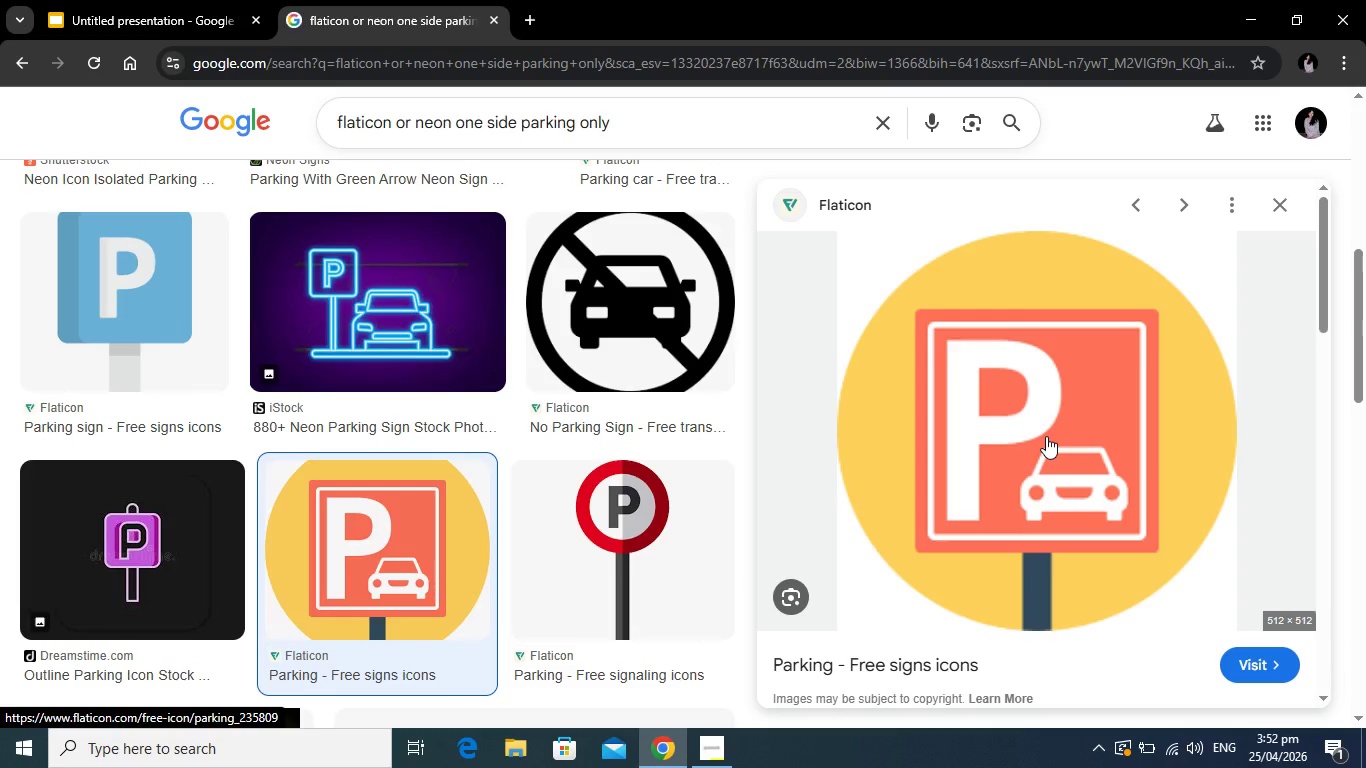 
wait(5.15)
 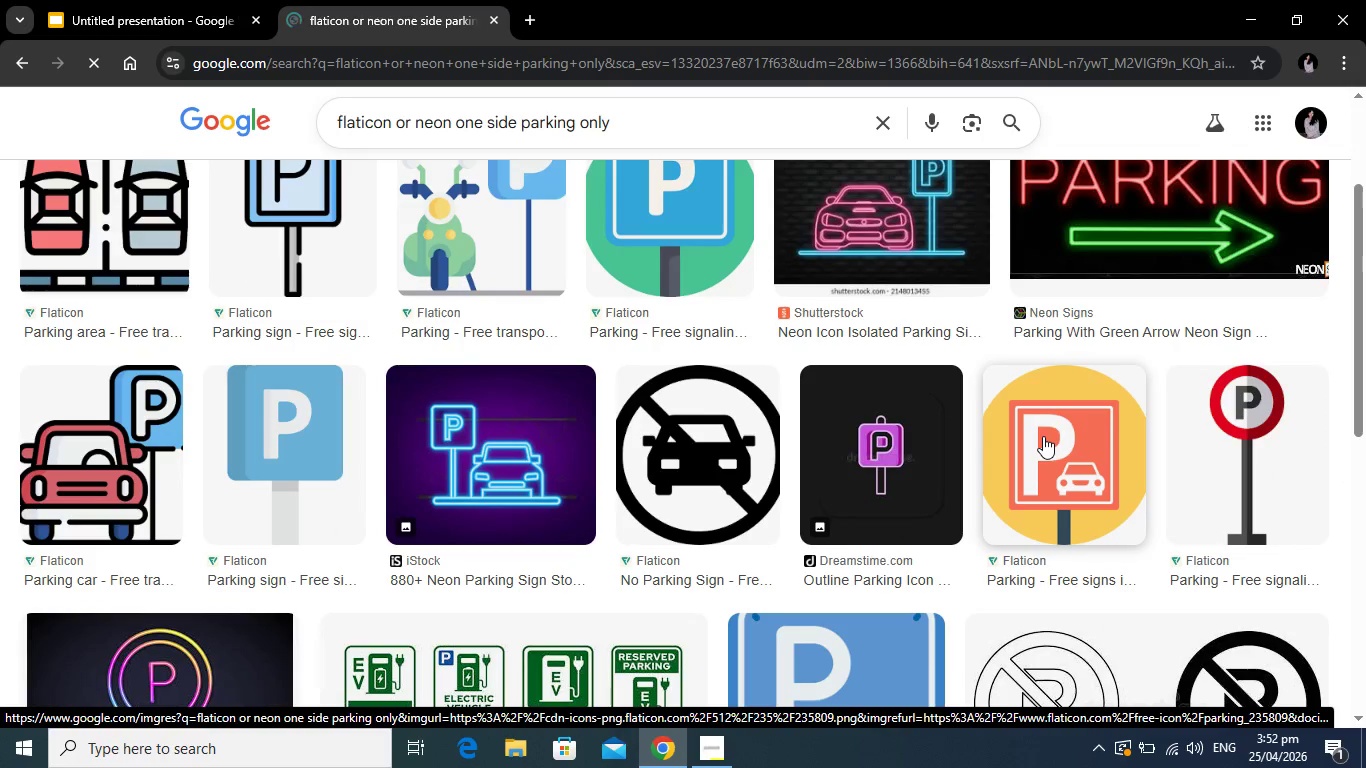 
mouse_move([999, 399])
 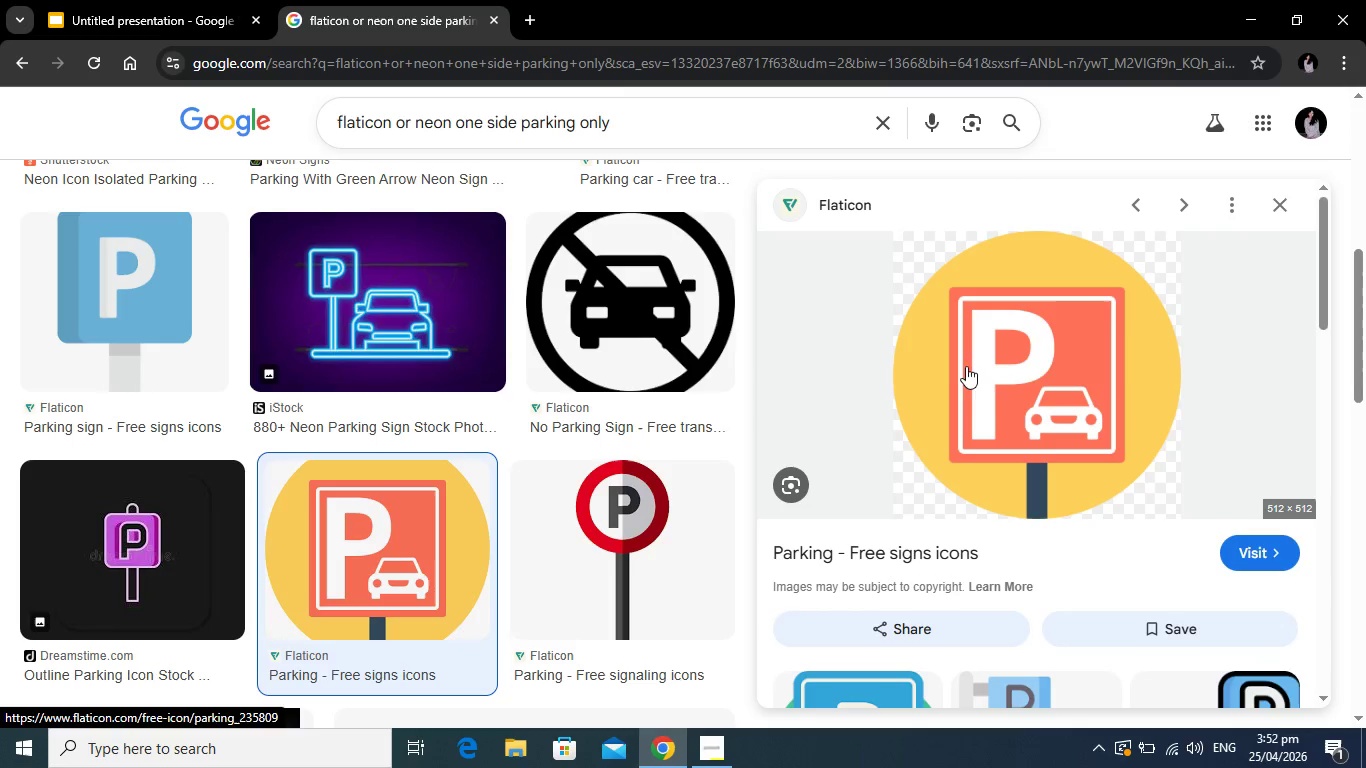 
right_click([1004, 411])
 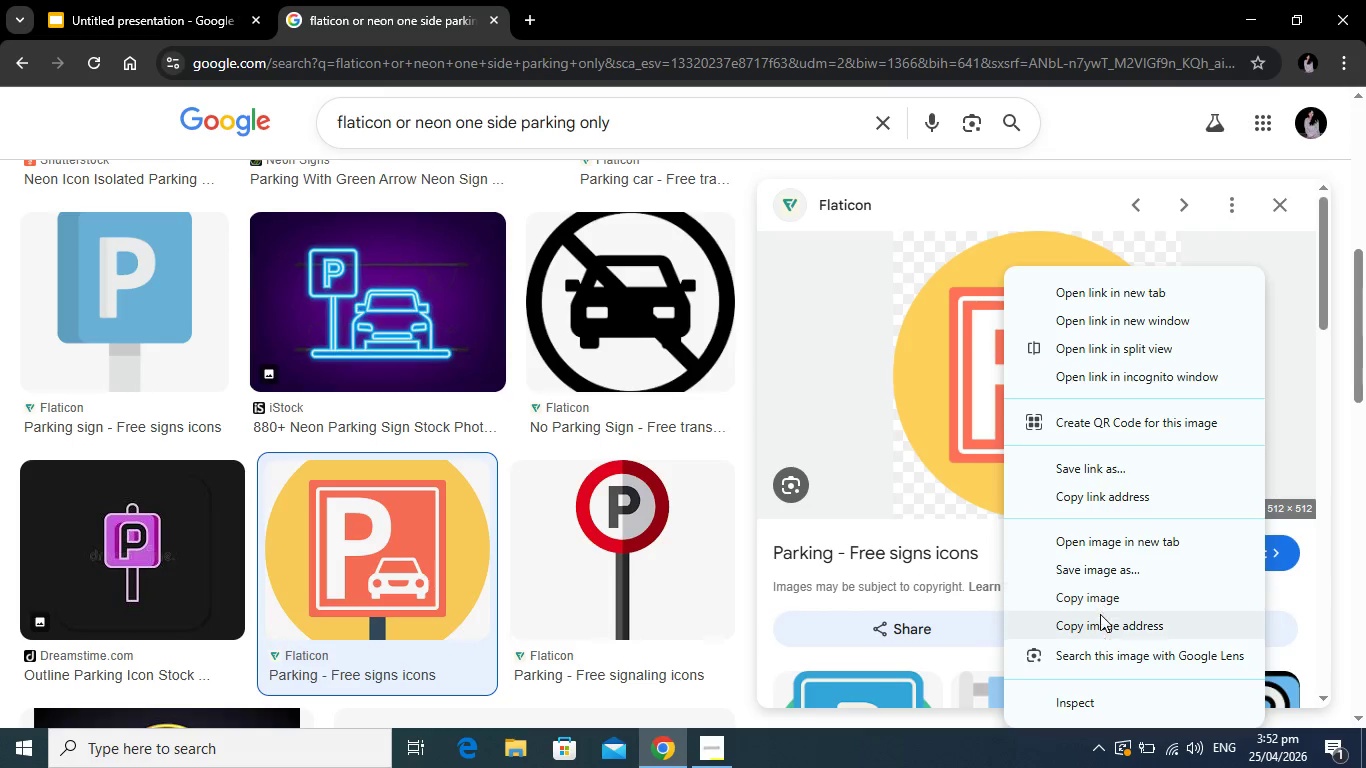 
left_click([1097, 623])
 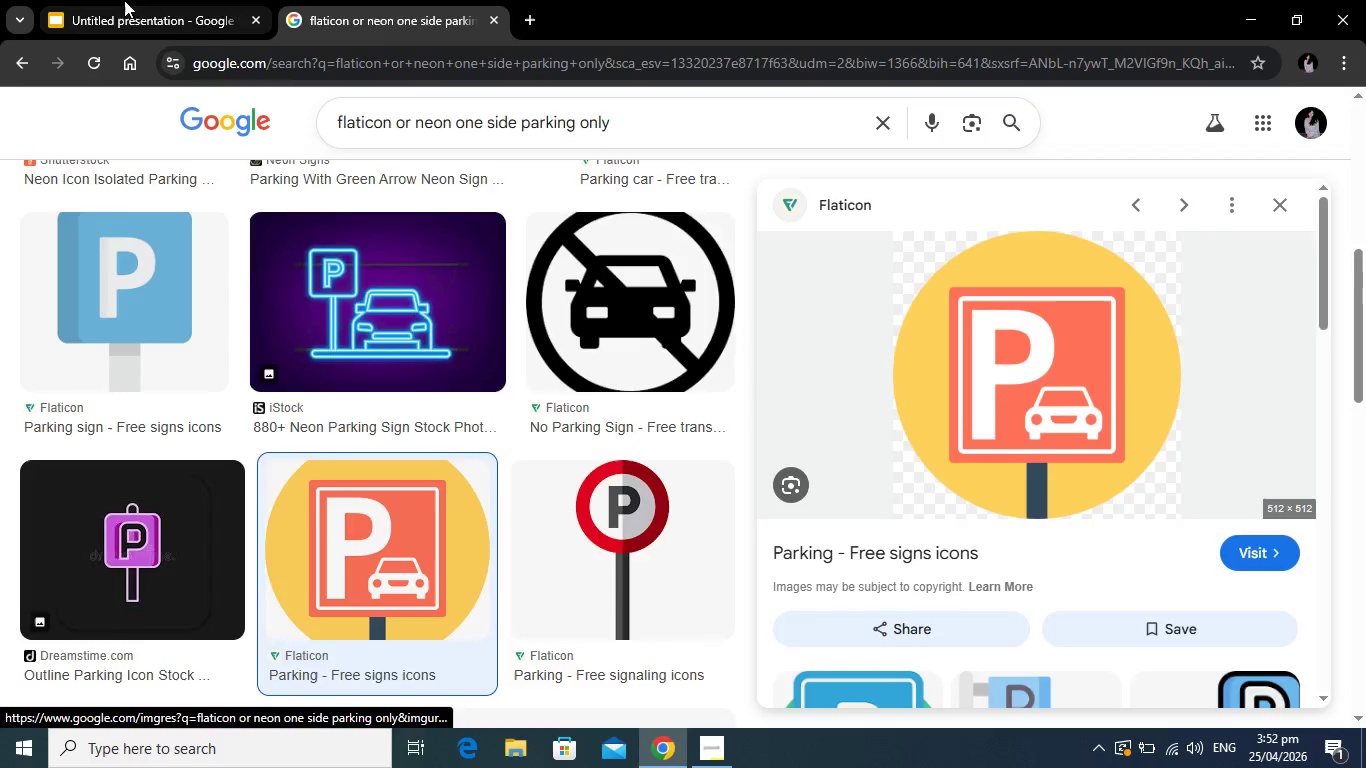 
left_click([124, 0])
 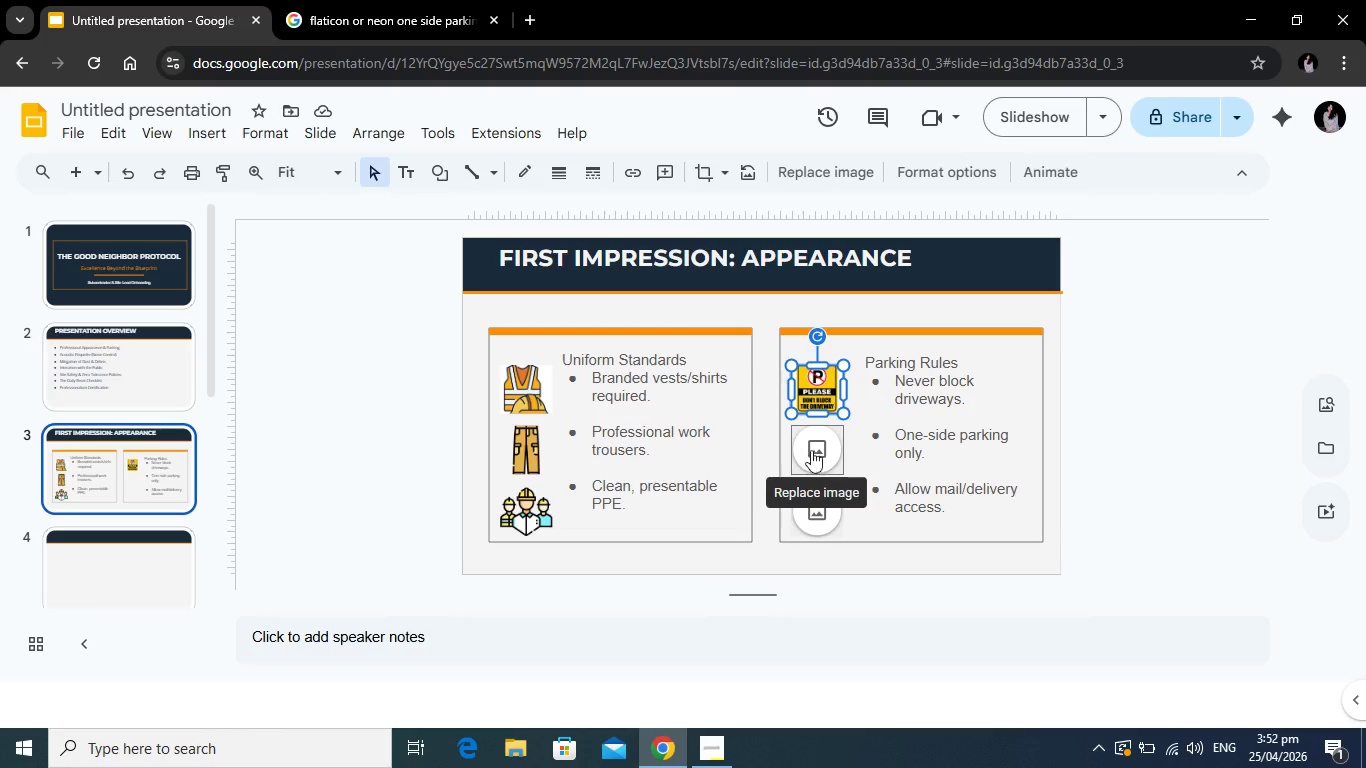 
left_click([814, 449])
 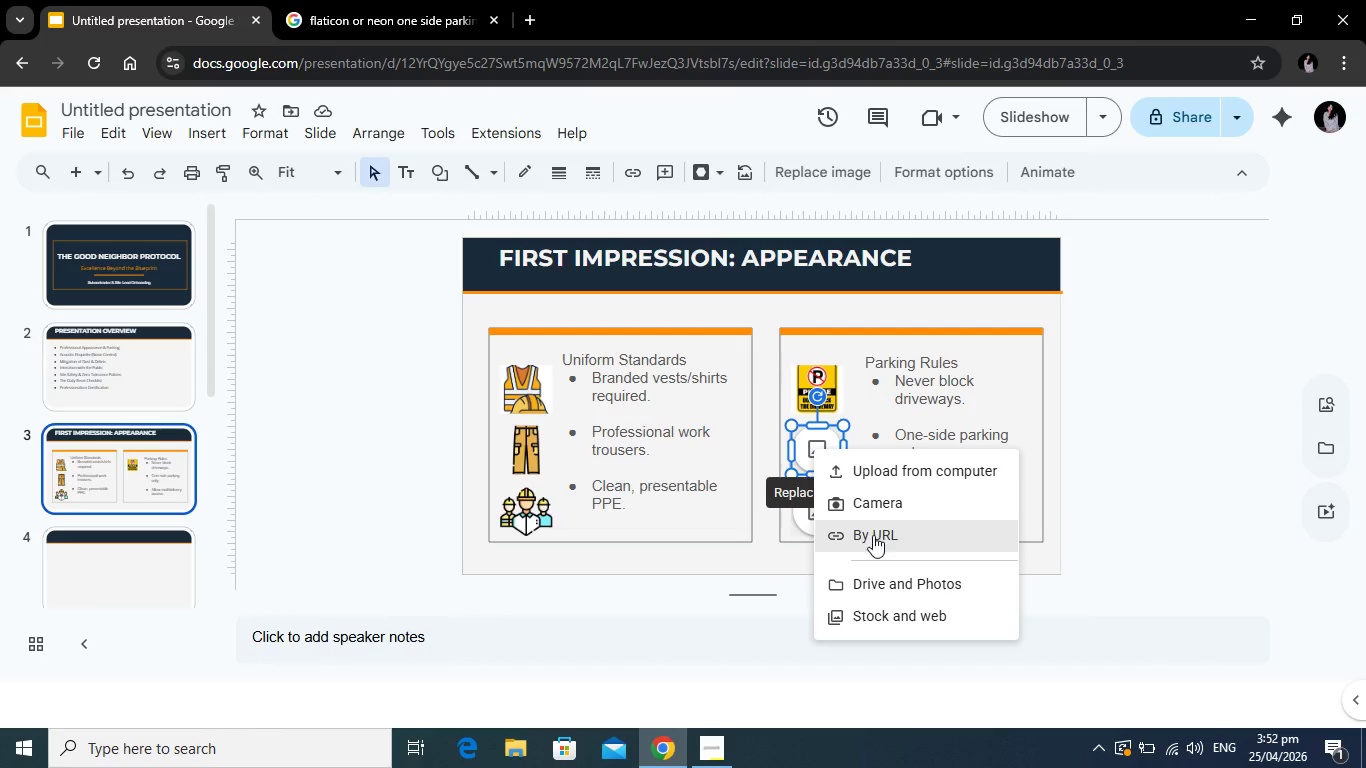 
left_click([873, 535])
 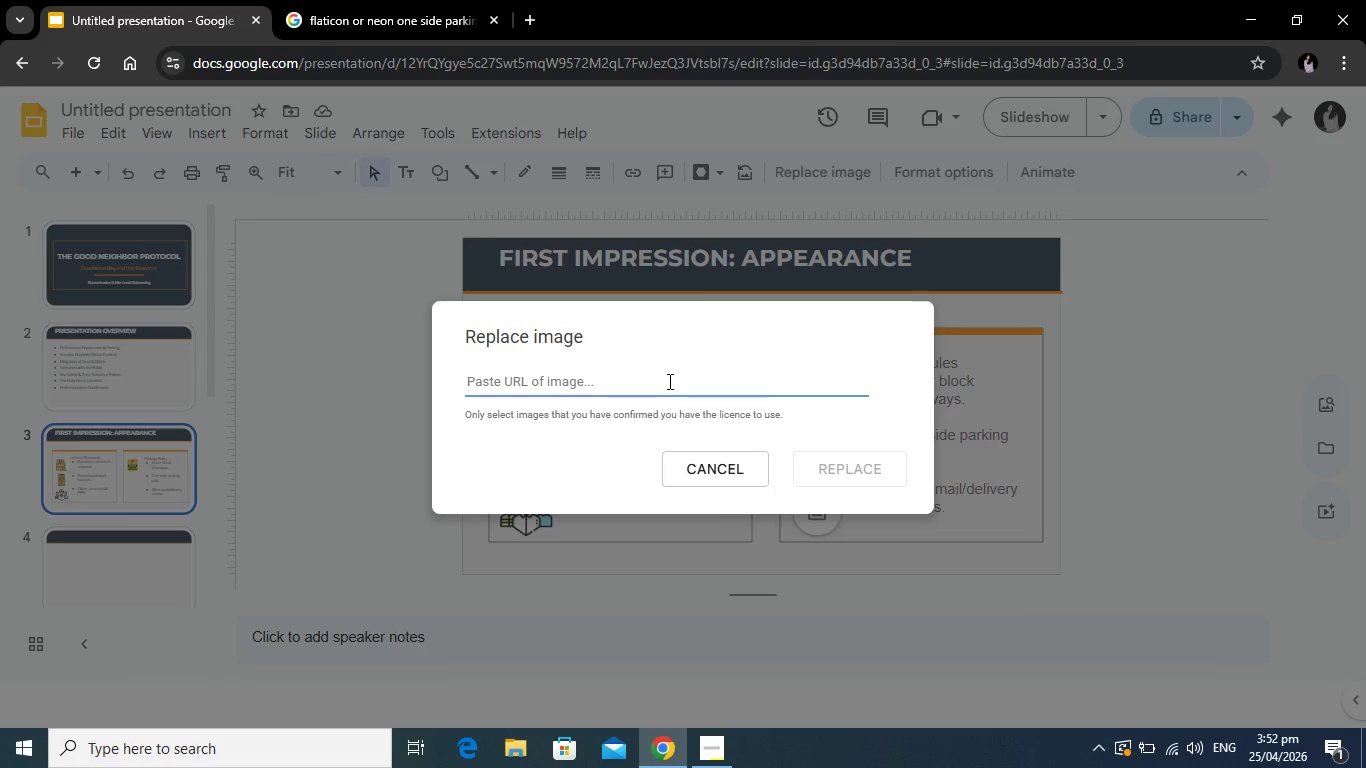 
left_click([668, 381])
 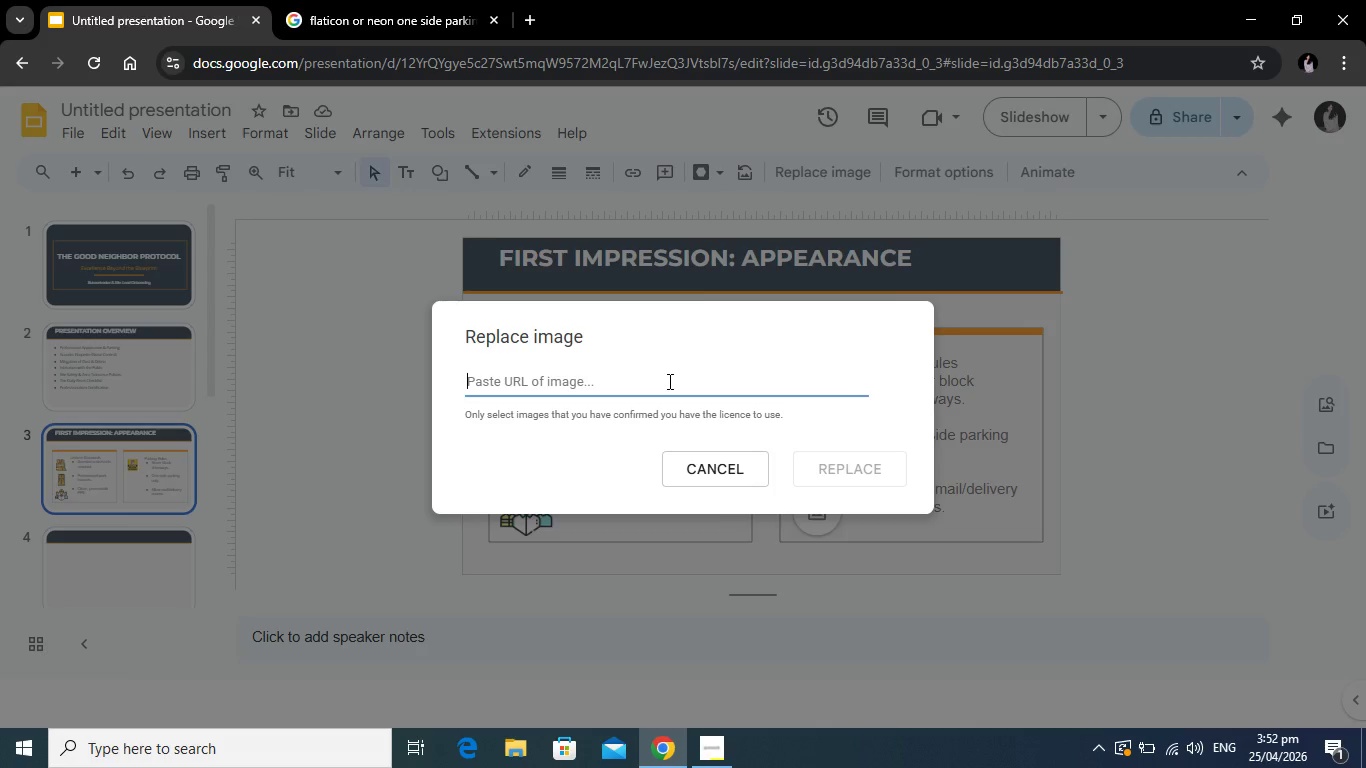 
right_click([668, 381])
 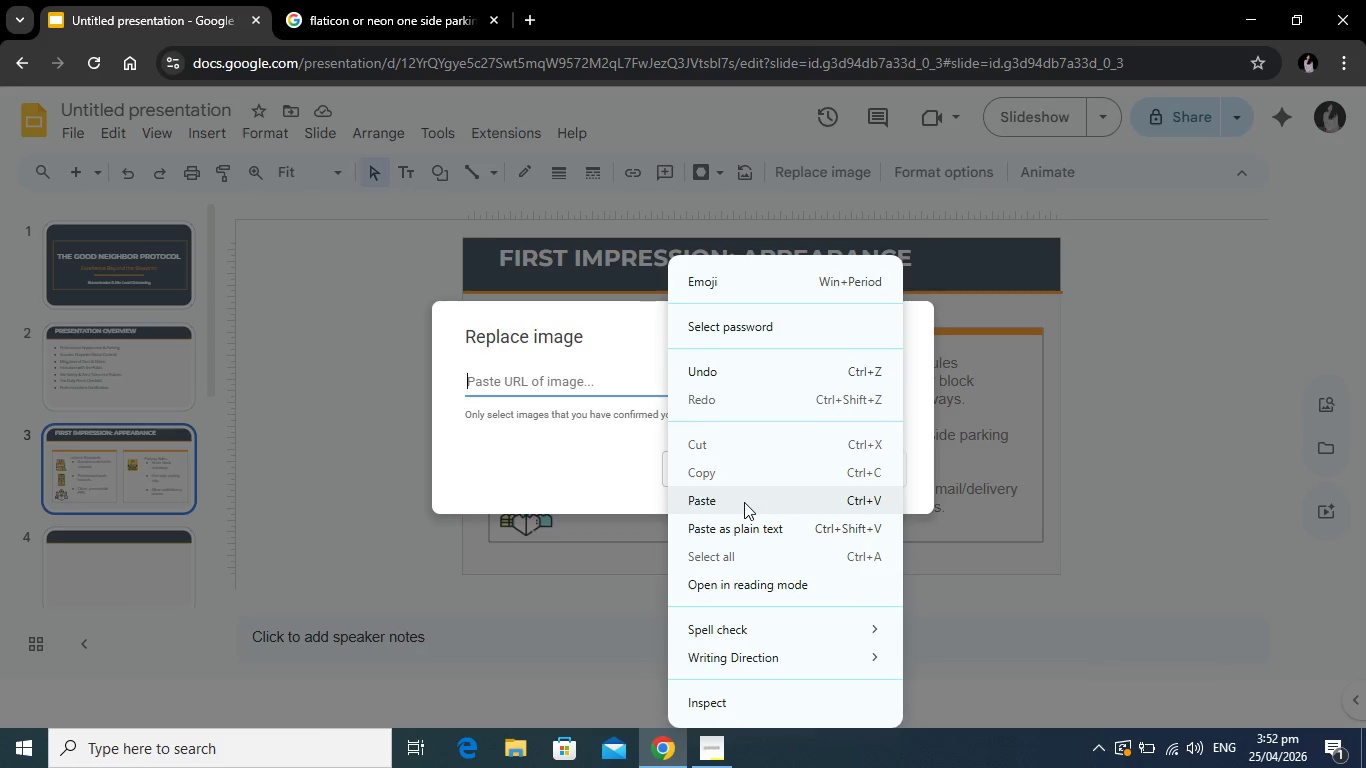 
left_click([744, 502])
 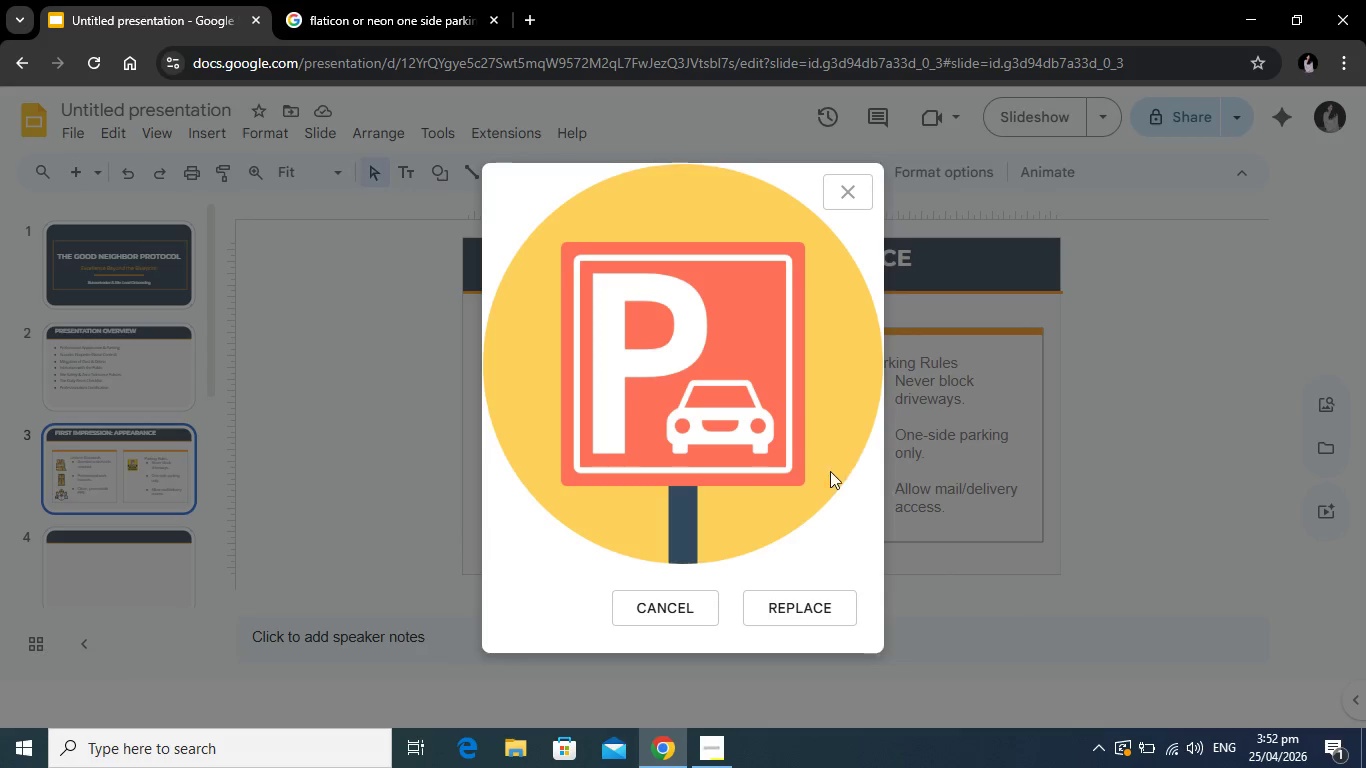 
left_click([789, 599])
 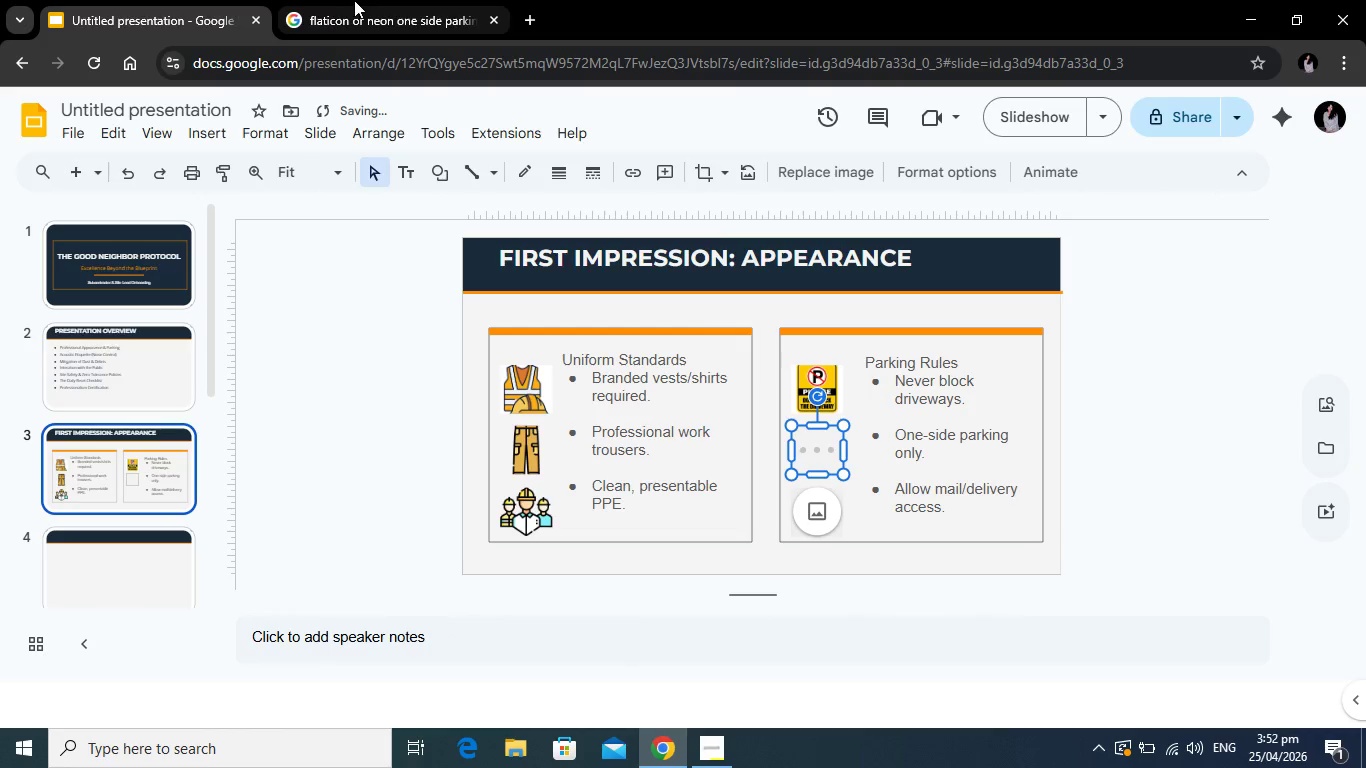 
left_click([369, 6])
 